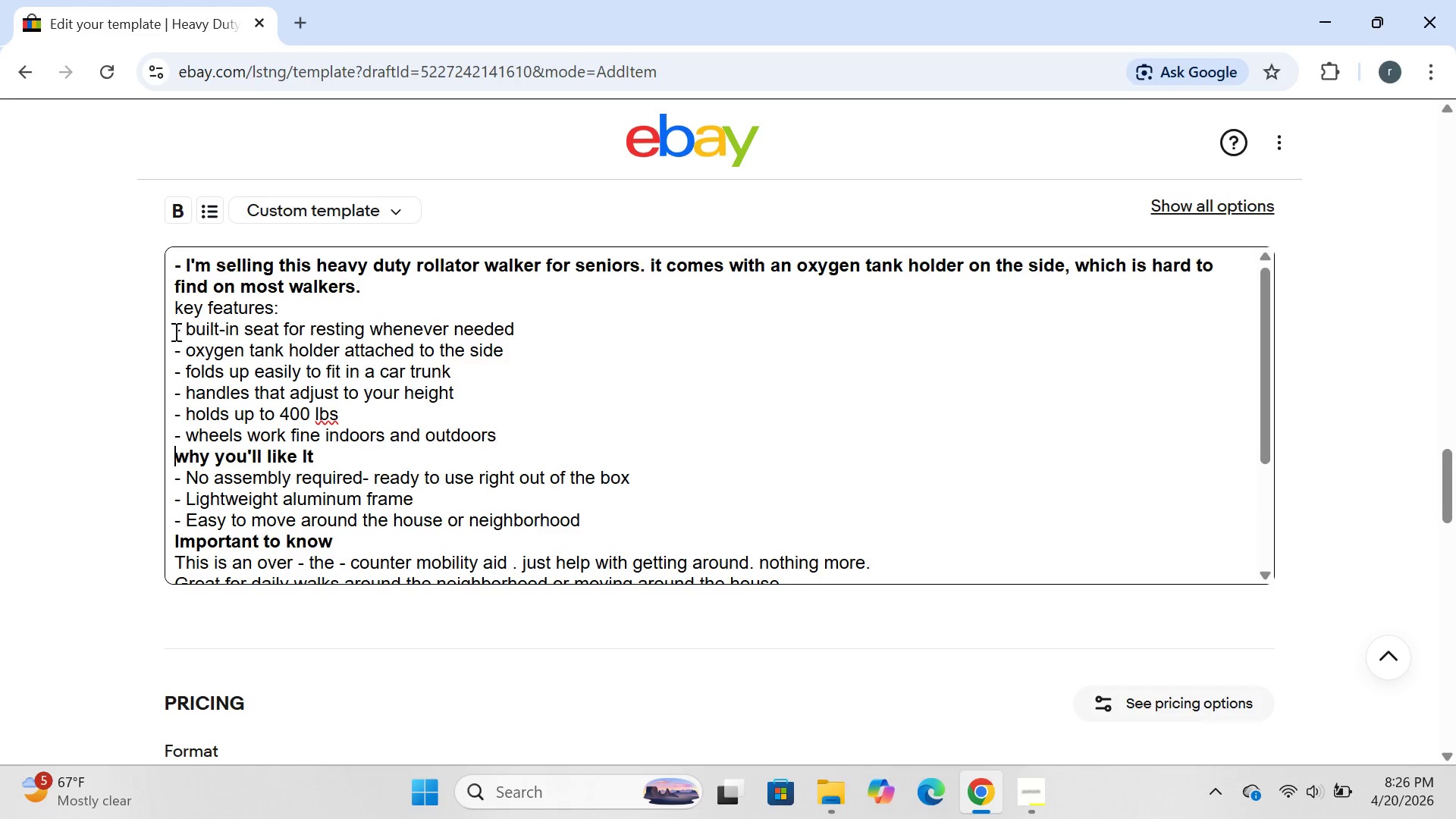 
left_click_drag(start_coordinate=[168, 327], to_coordinate=[510, 443])
 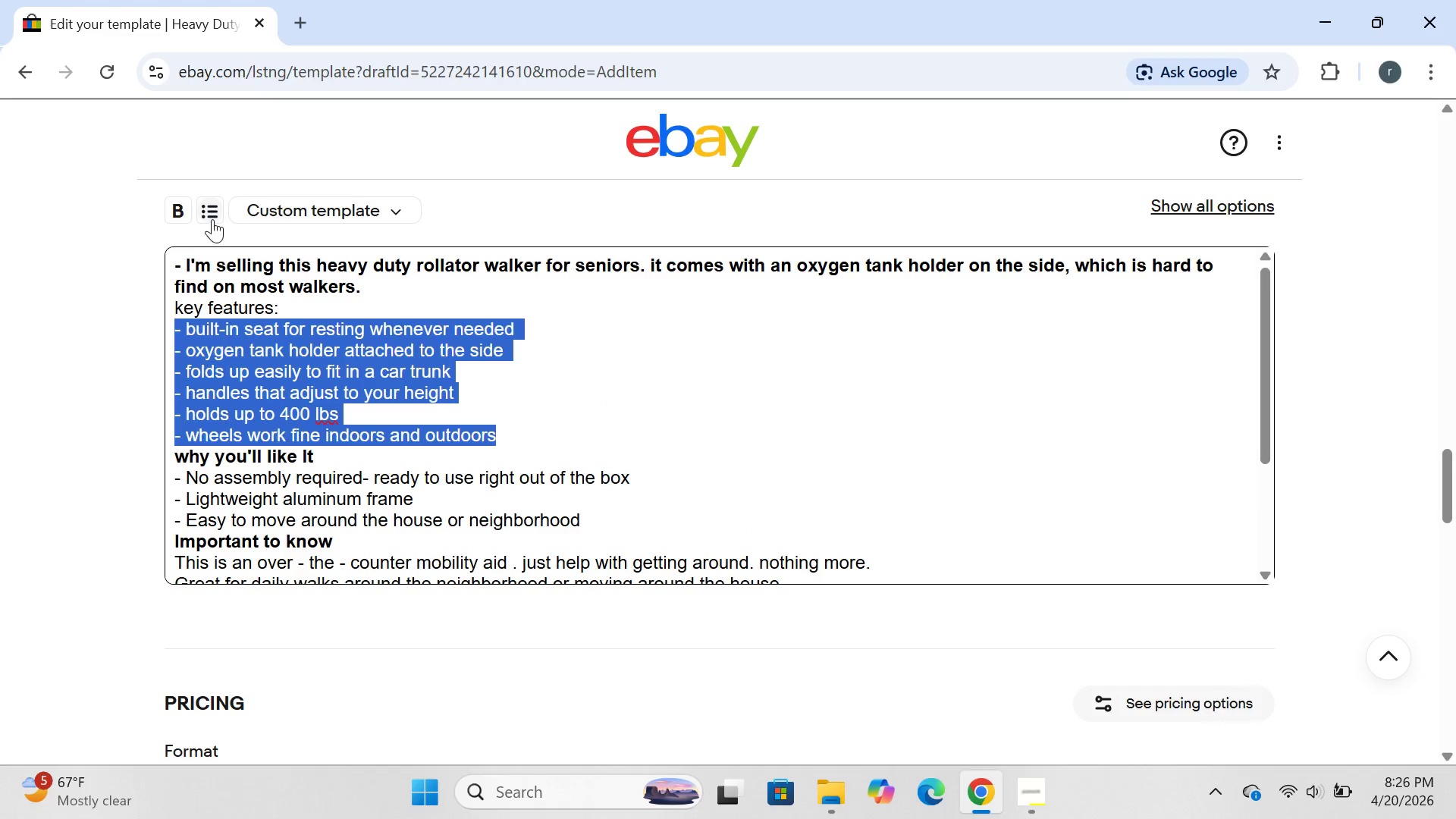 
left_click([212, 219])
 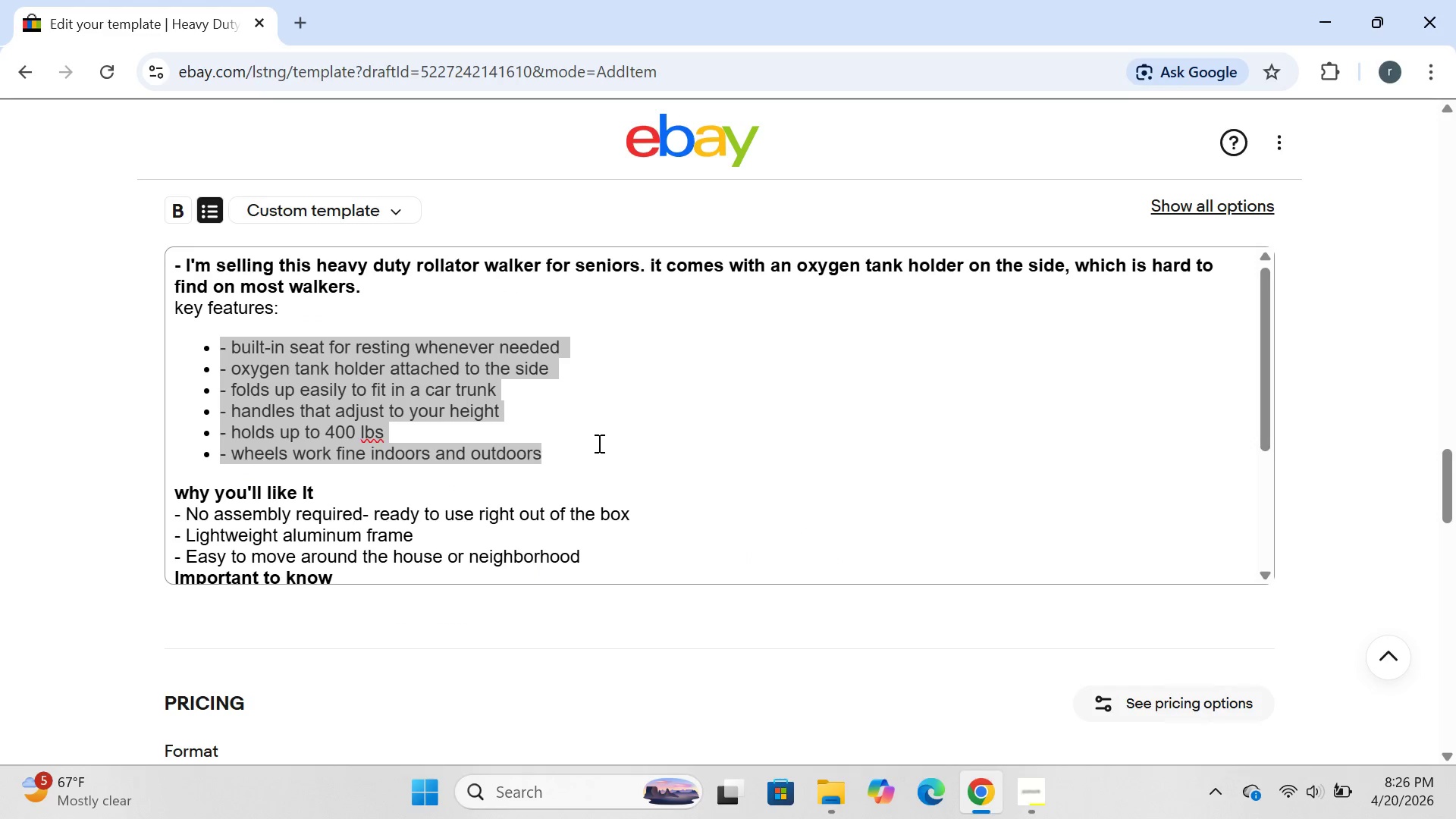 
left_click([598, 443])
 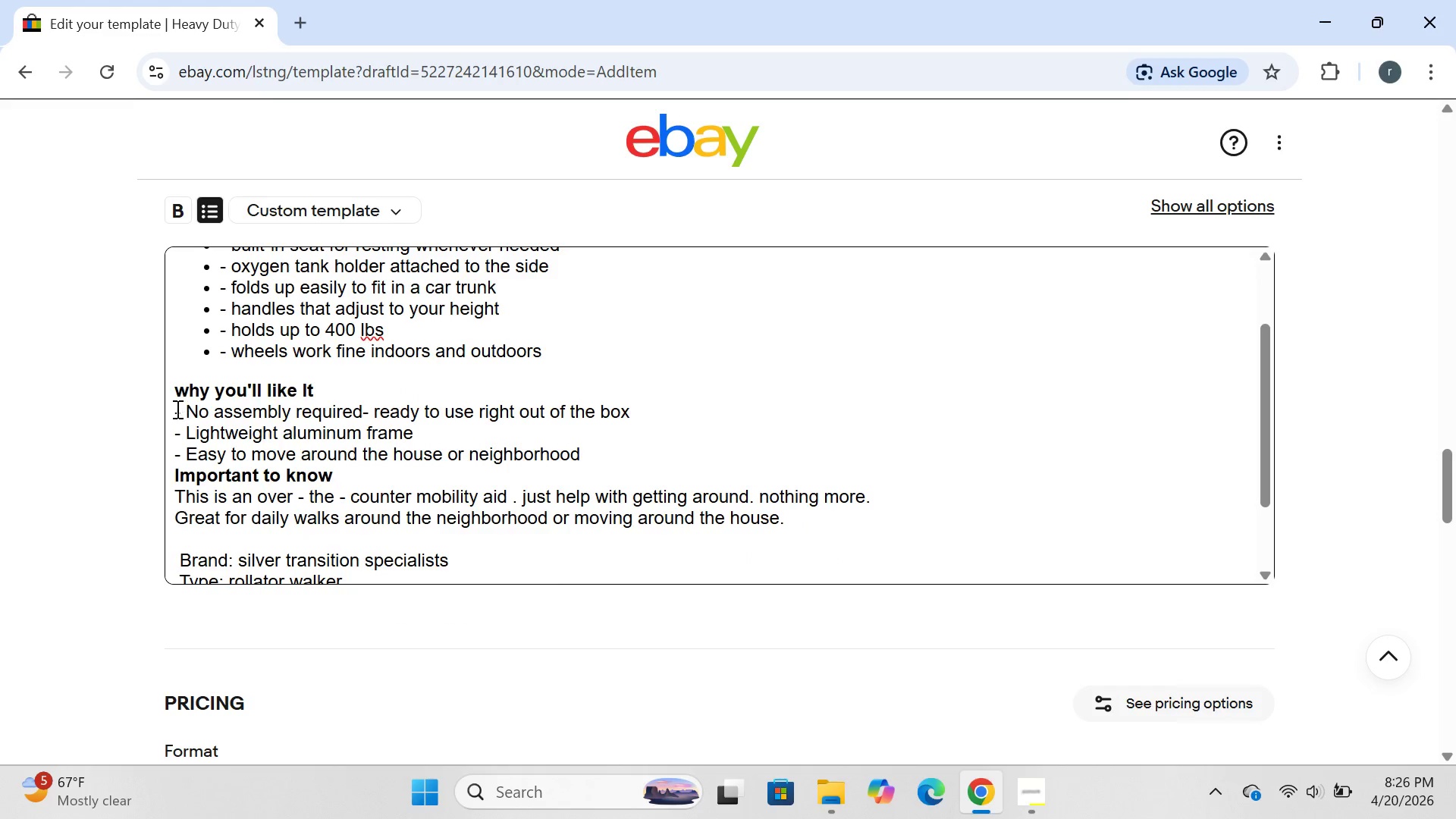 
left_click_drag(start_coordinate=[173, 406], to_coordinate=[619, 451])
 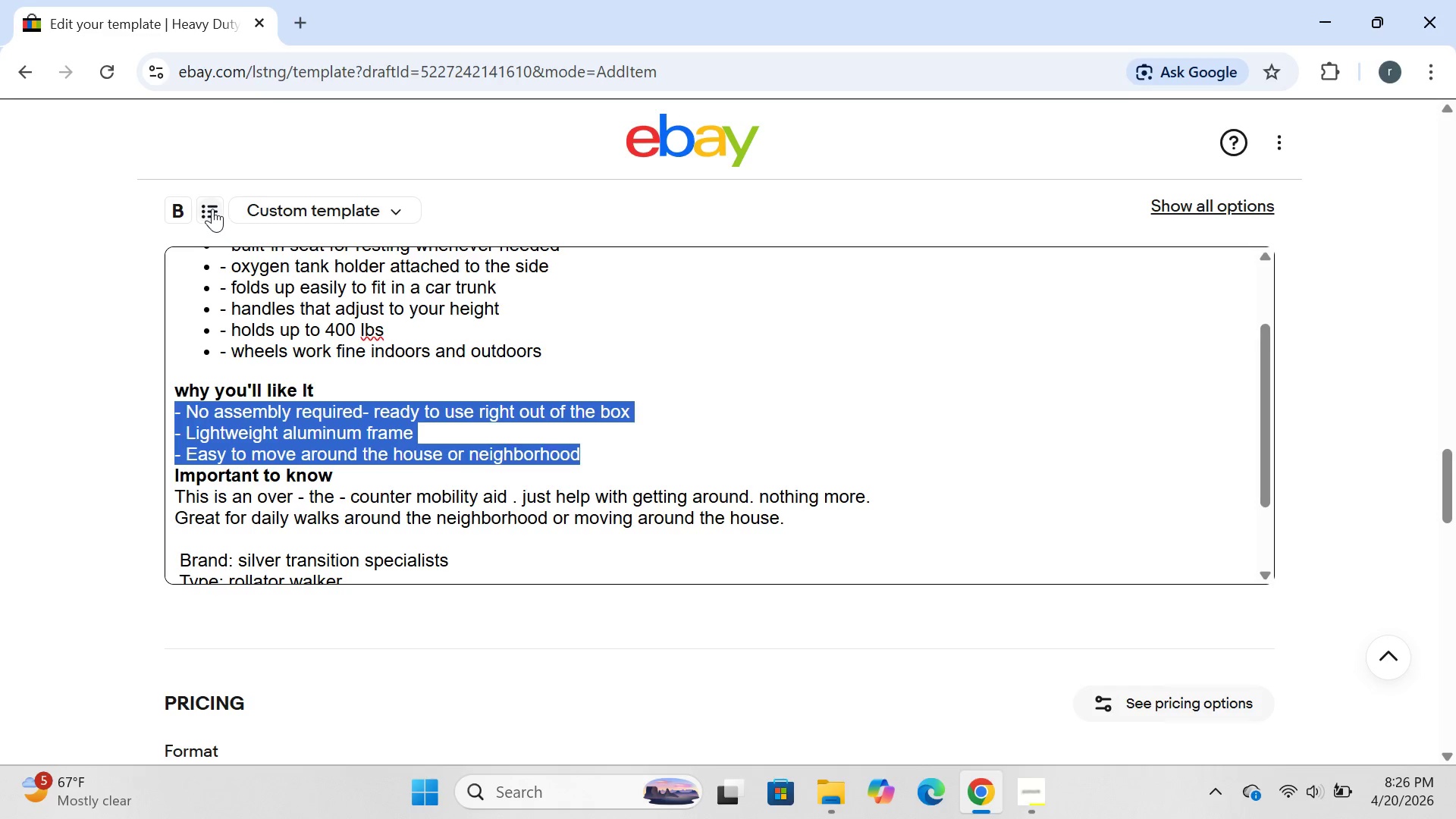 
left_click([212, 209])
 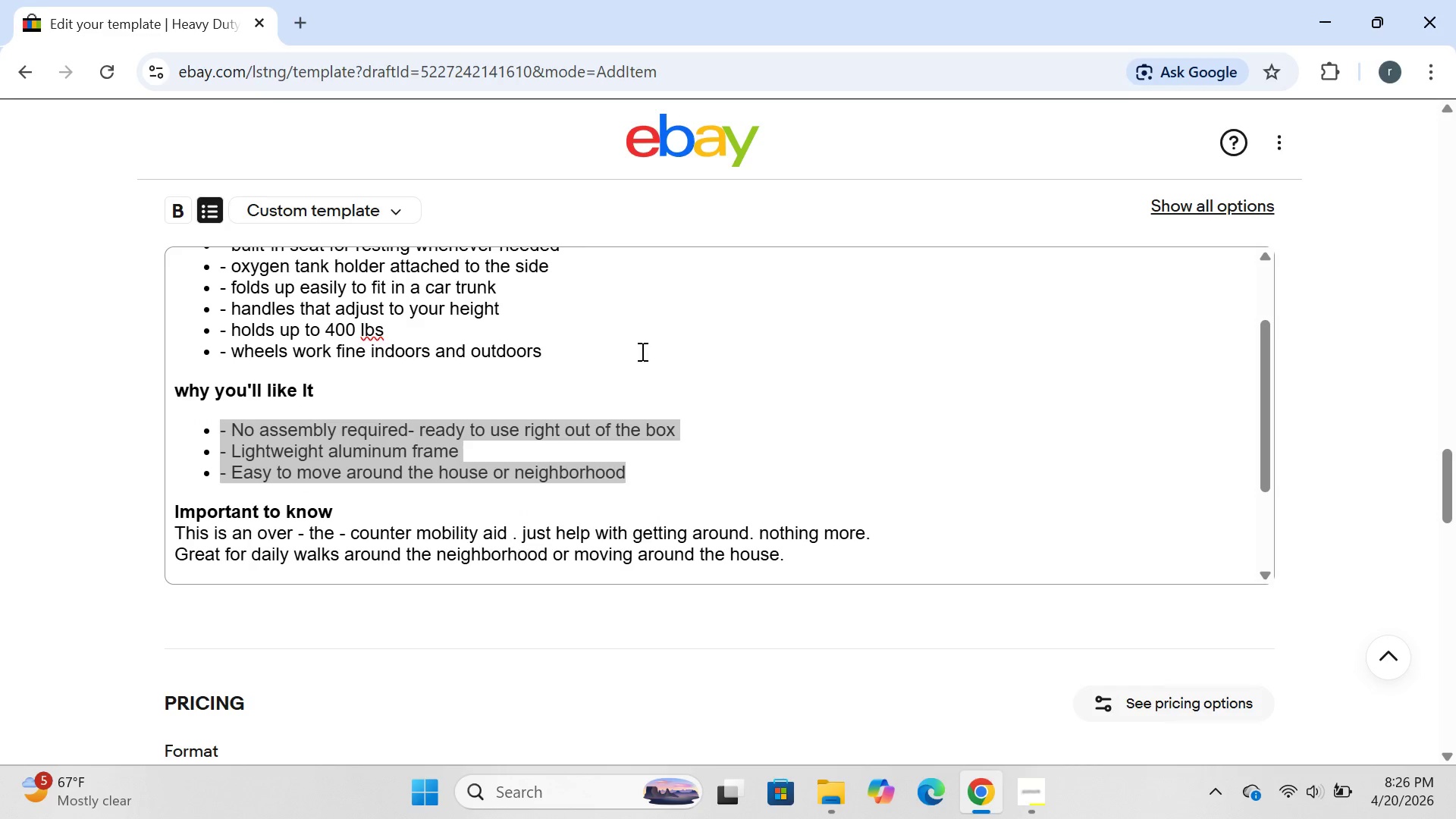 
left_click([641, 351])
 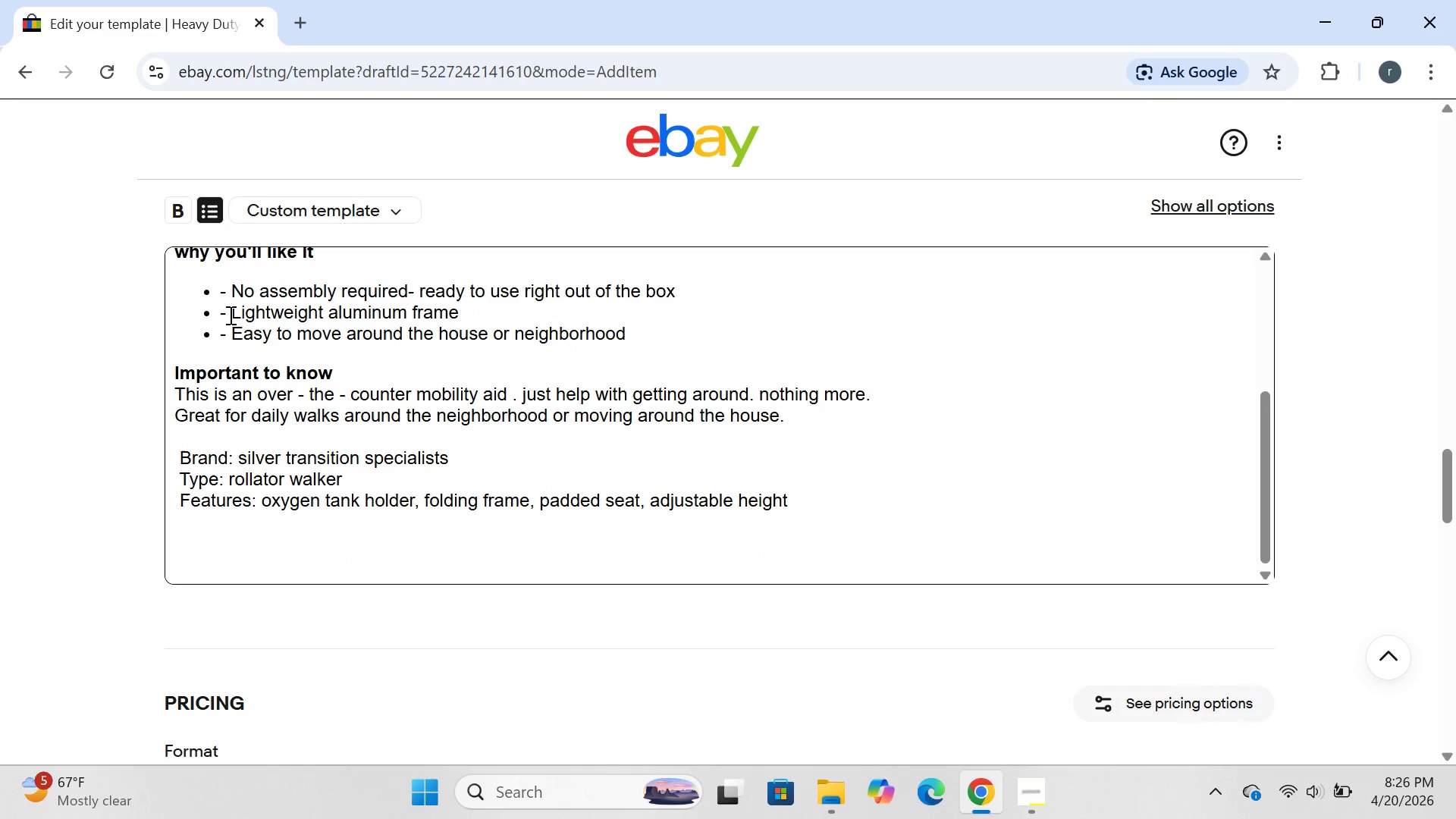 
left_click([226, 293])
 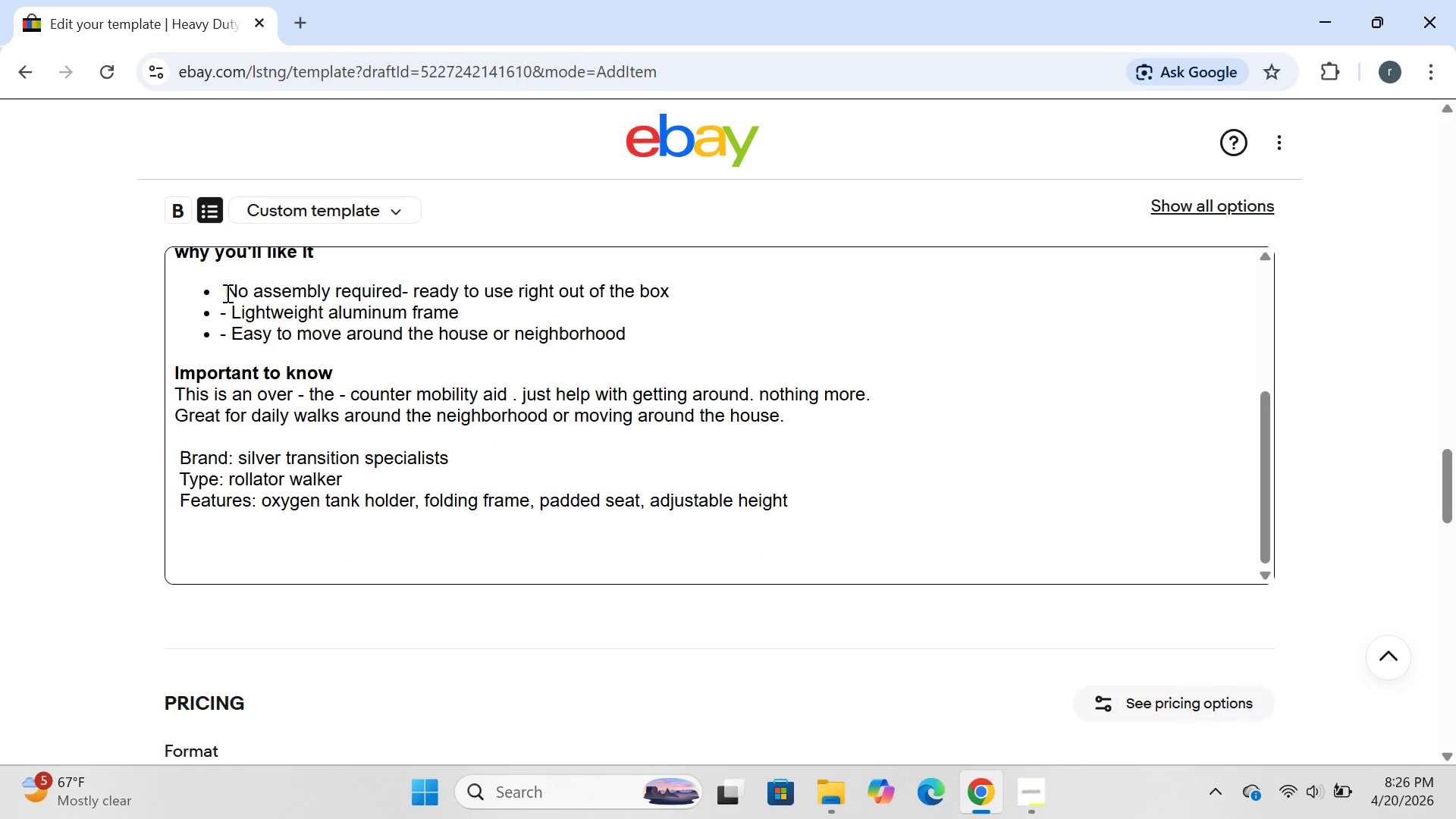 
key(Backspace)
 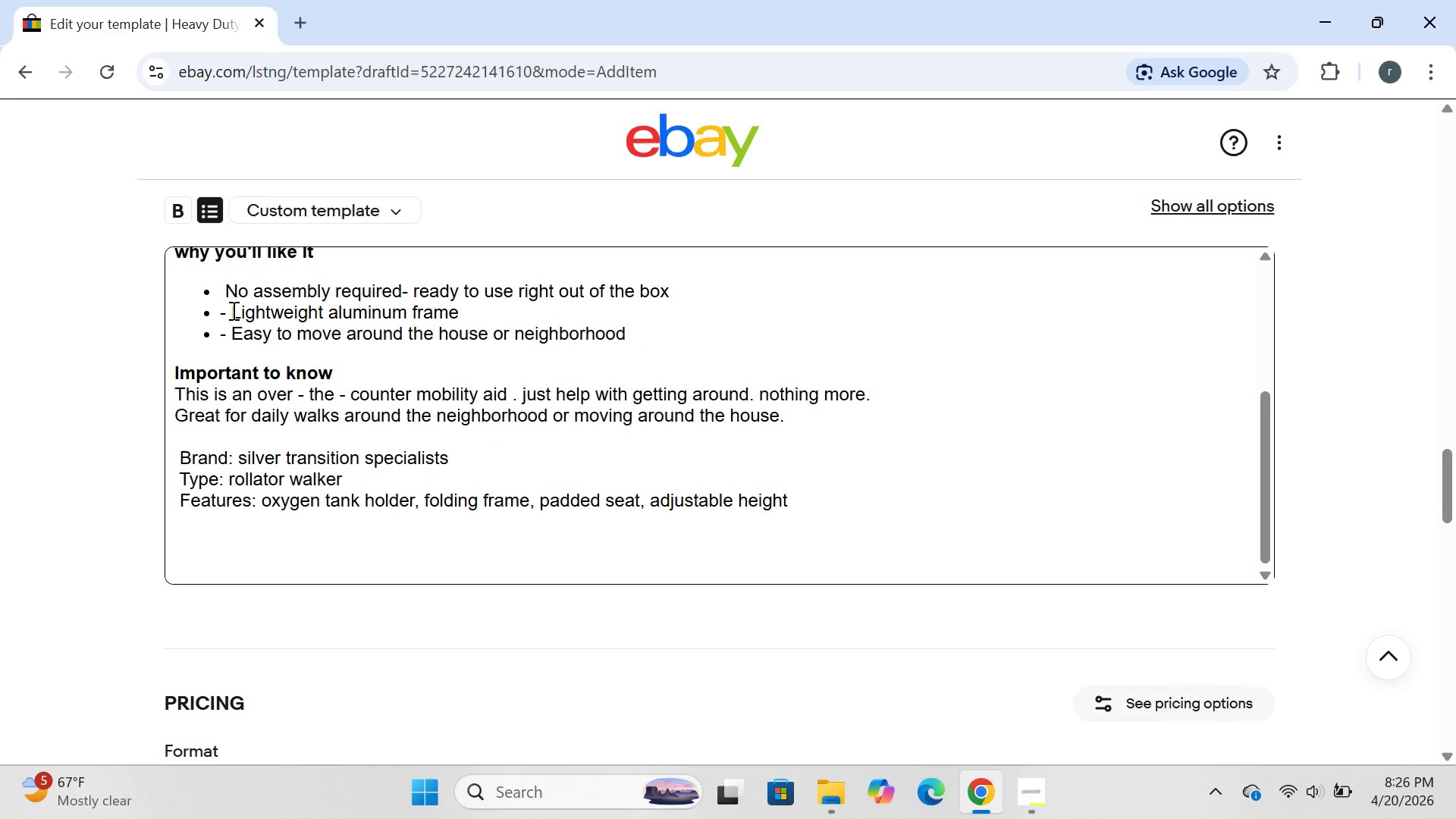 
left_click([232, 310])
 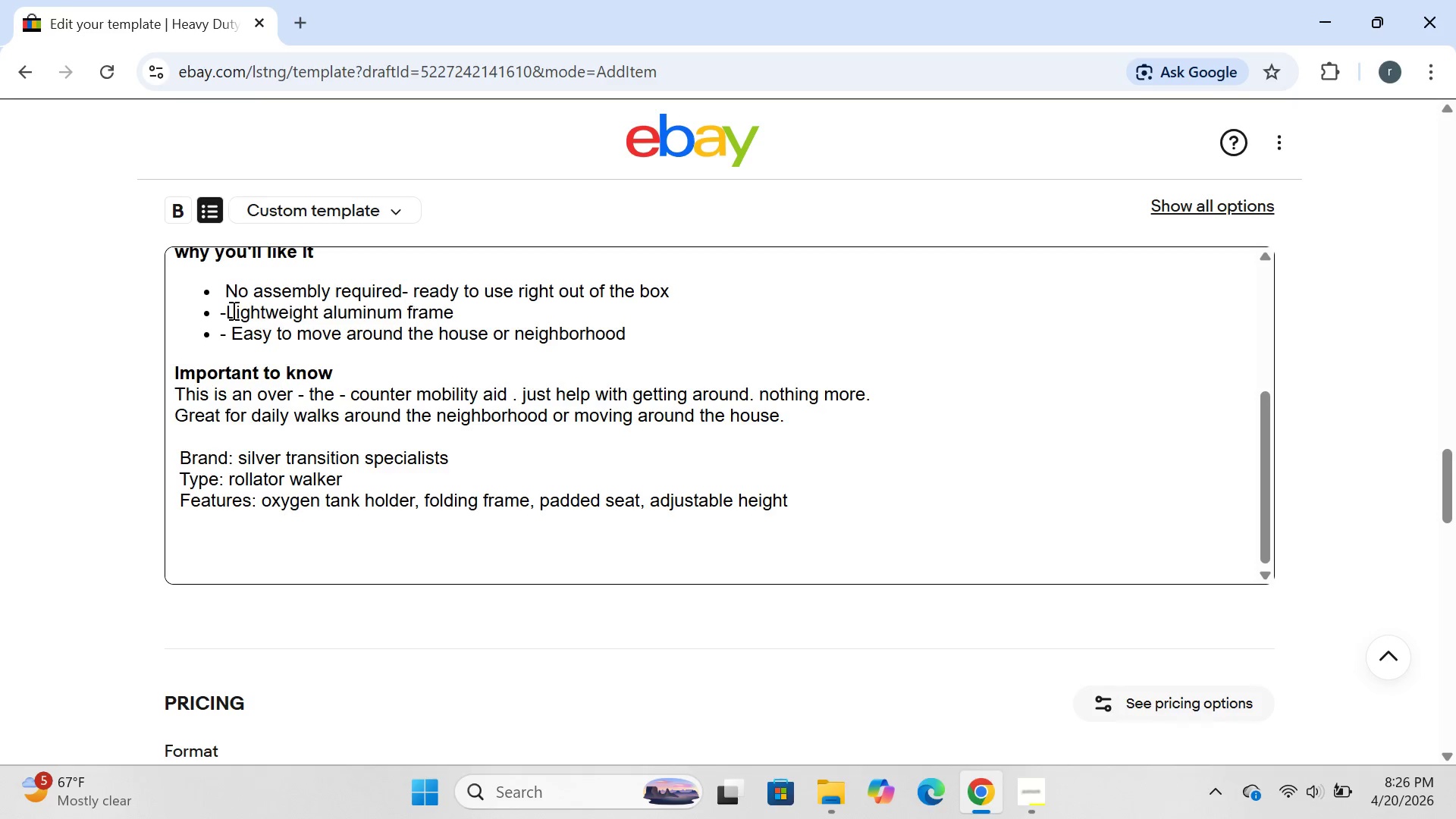 
key(Backspace)
 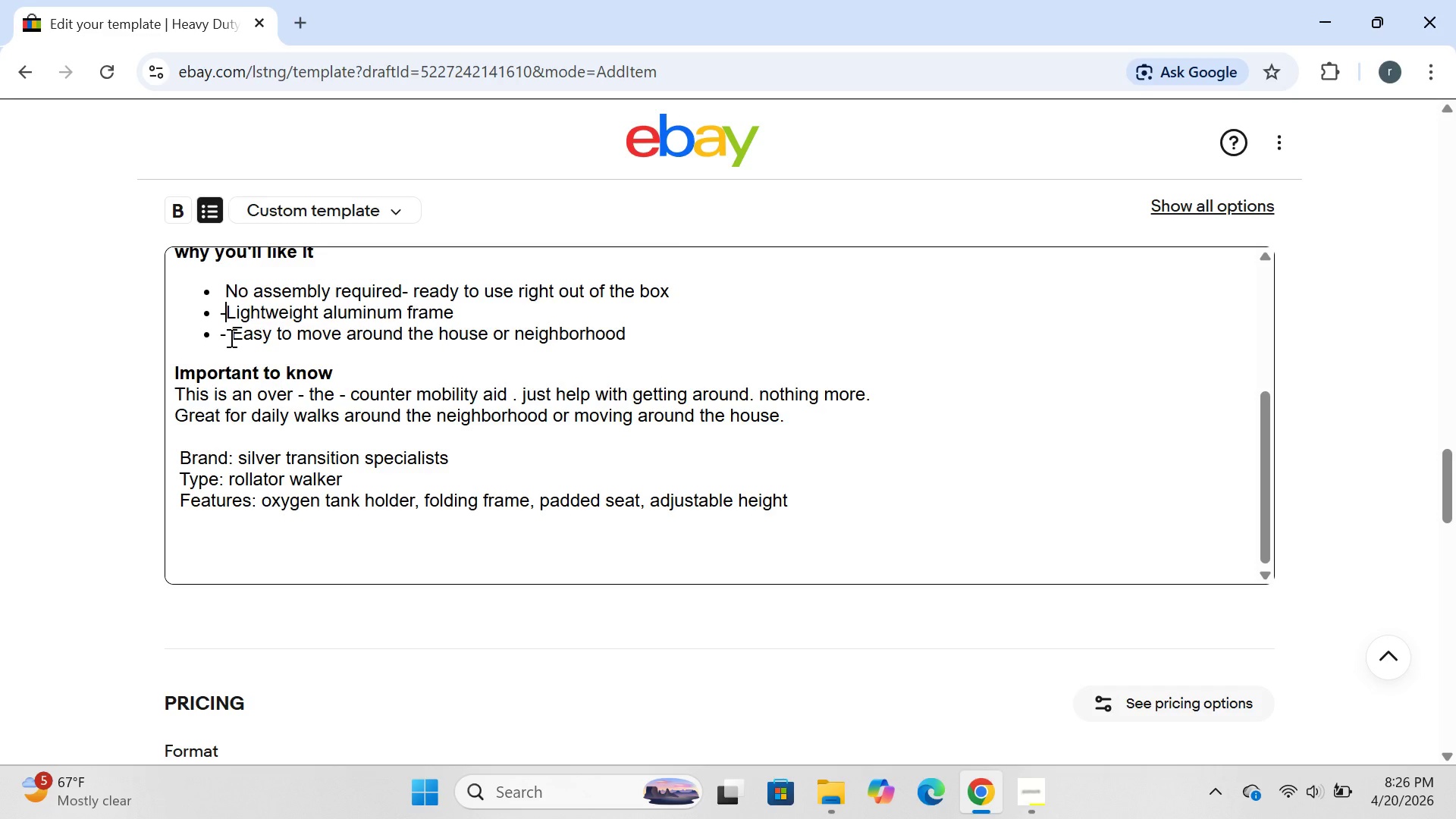 
key(Backspace)
 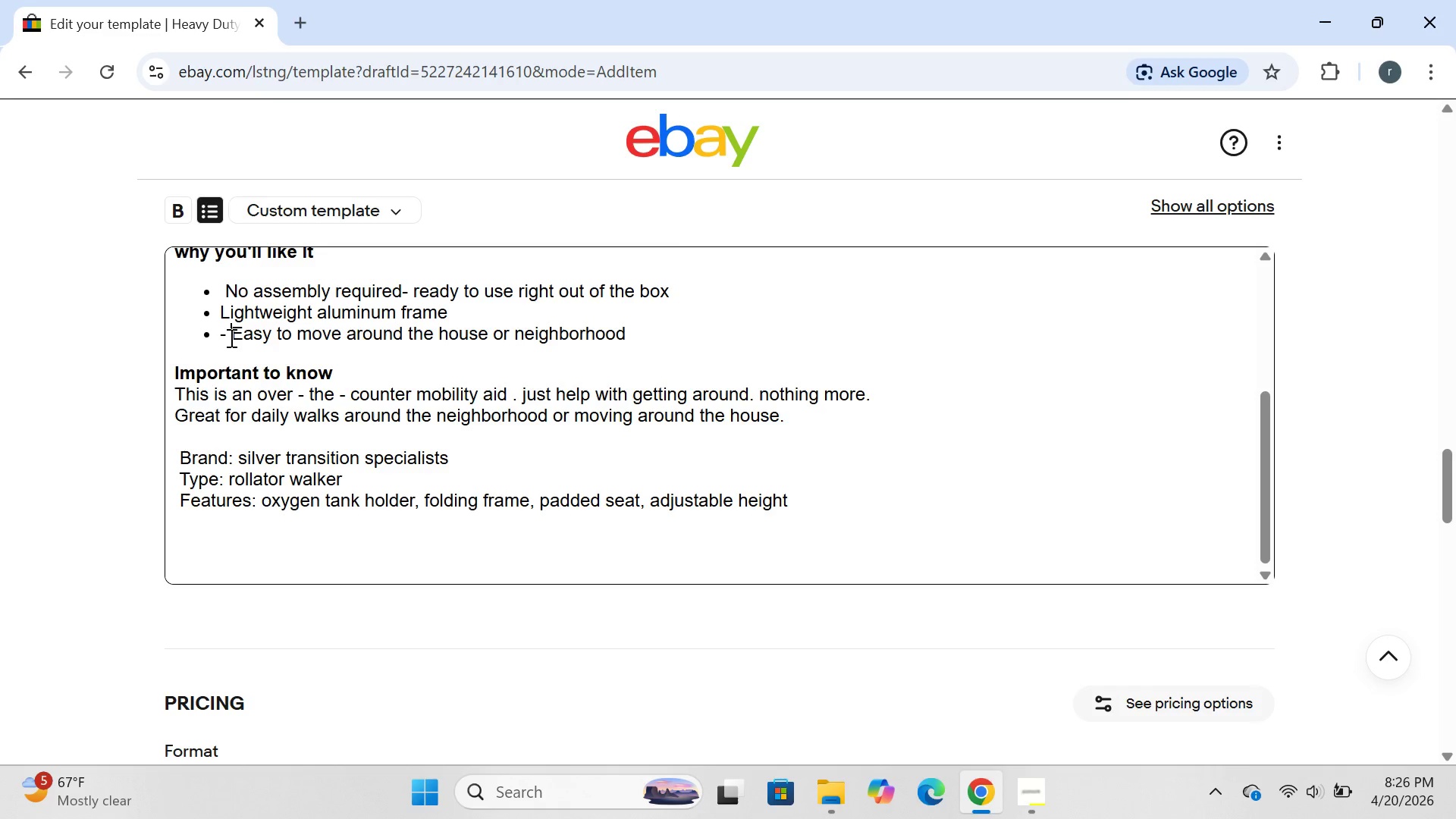 
left_click([230, 337])
 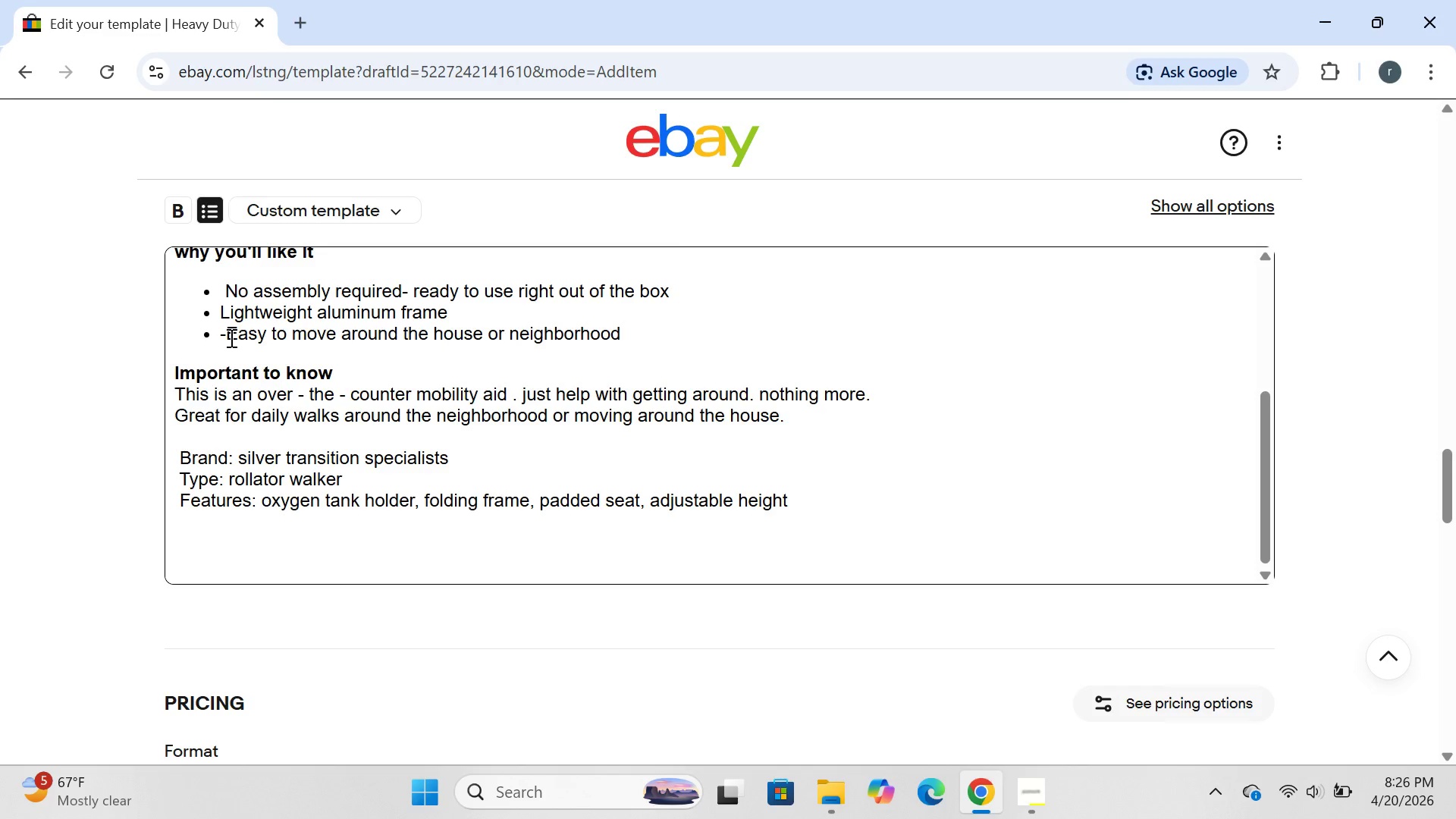 
key(Backspace)
 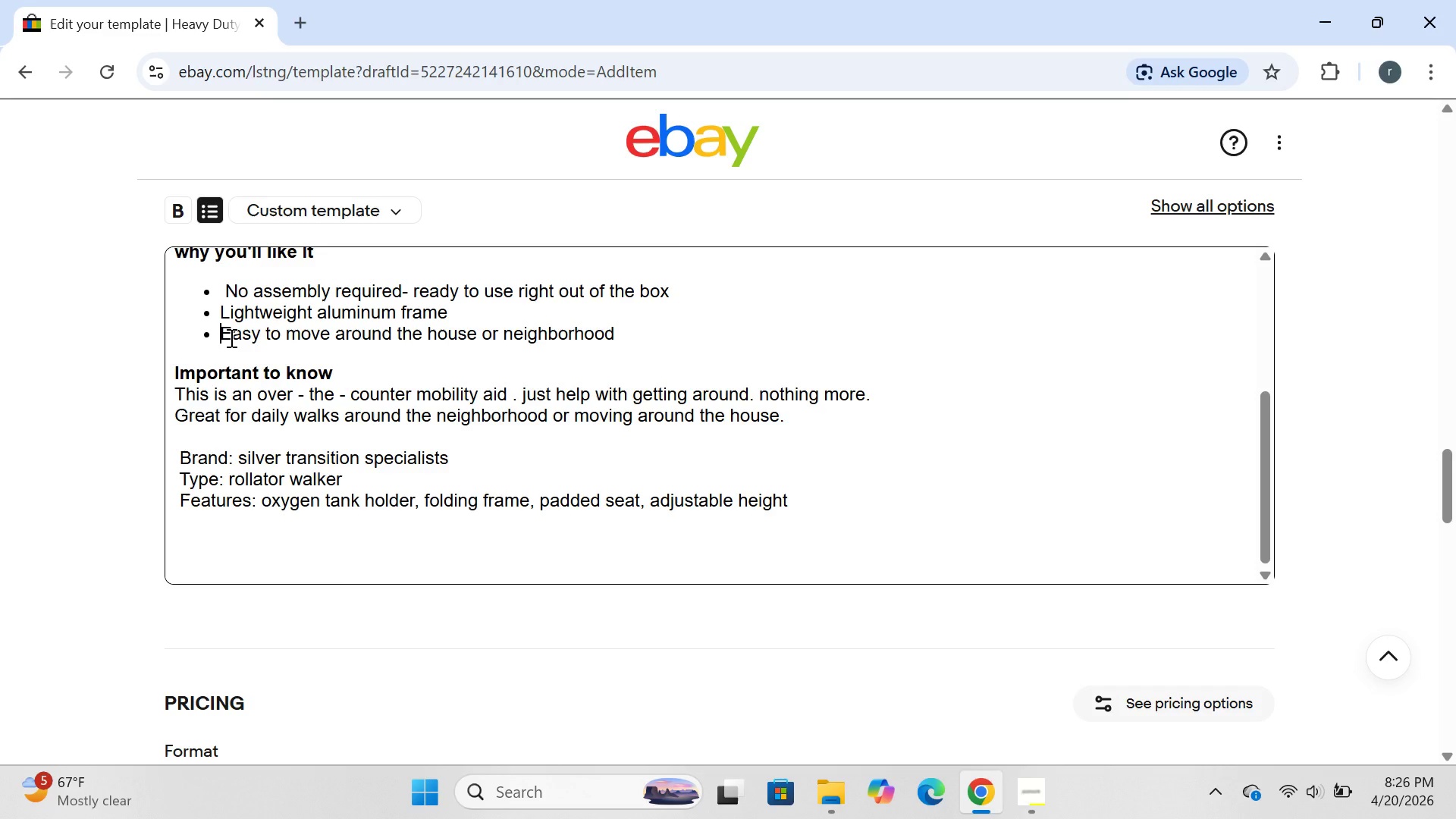 
key(Backspace)
 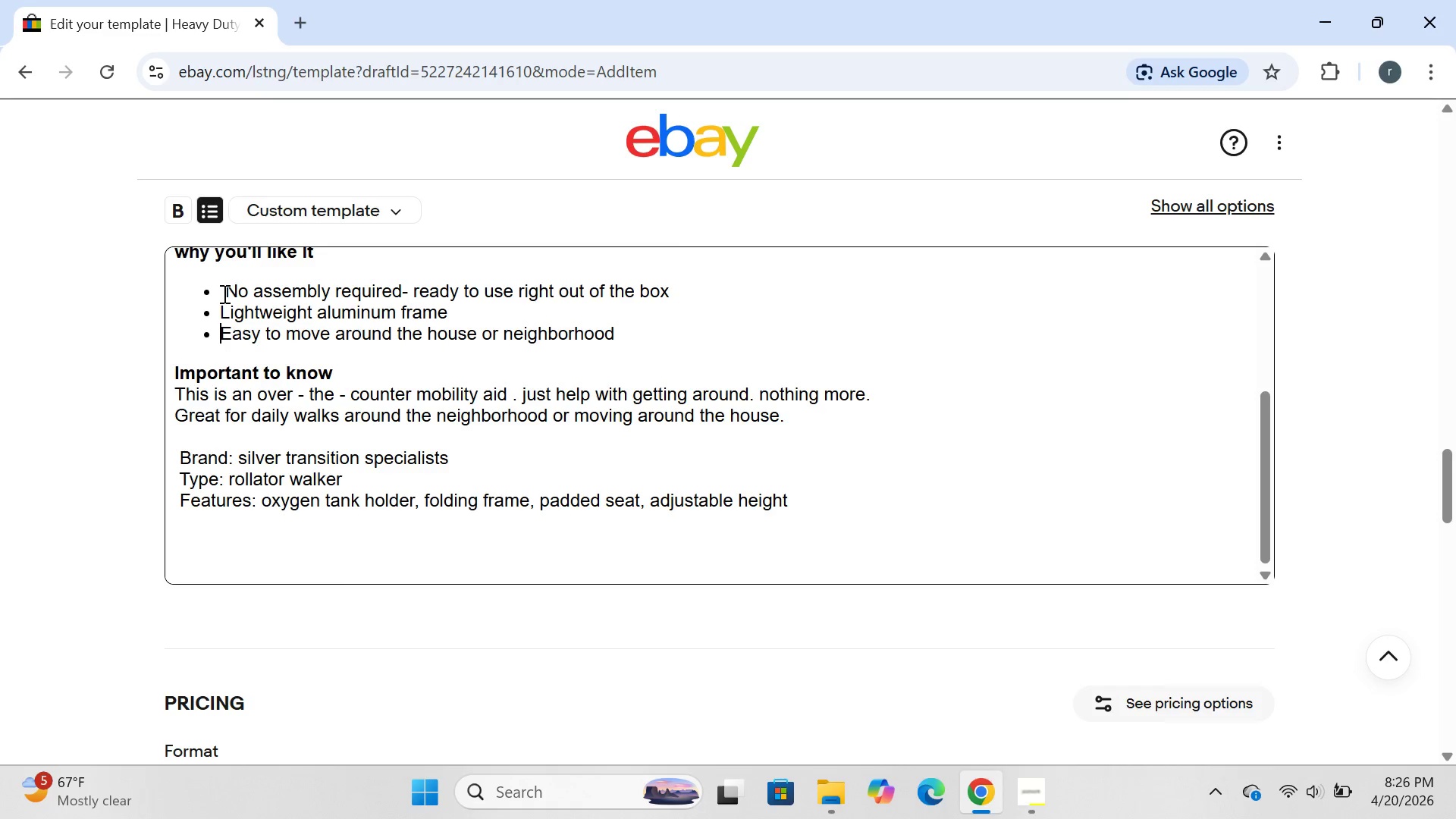 
left_click([223, 293])
 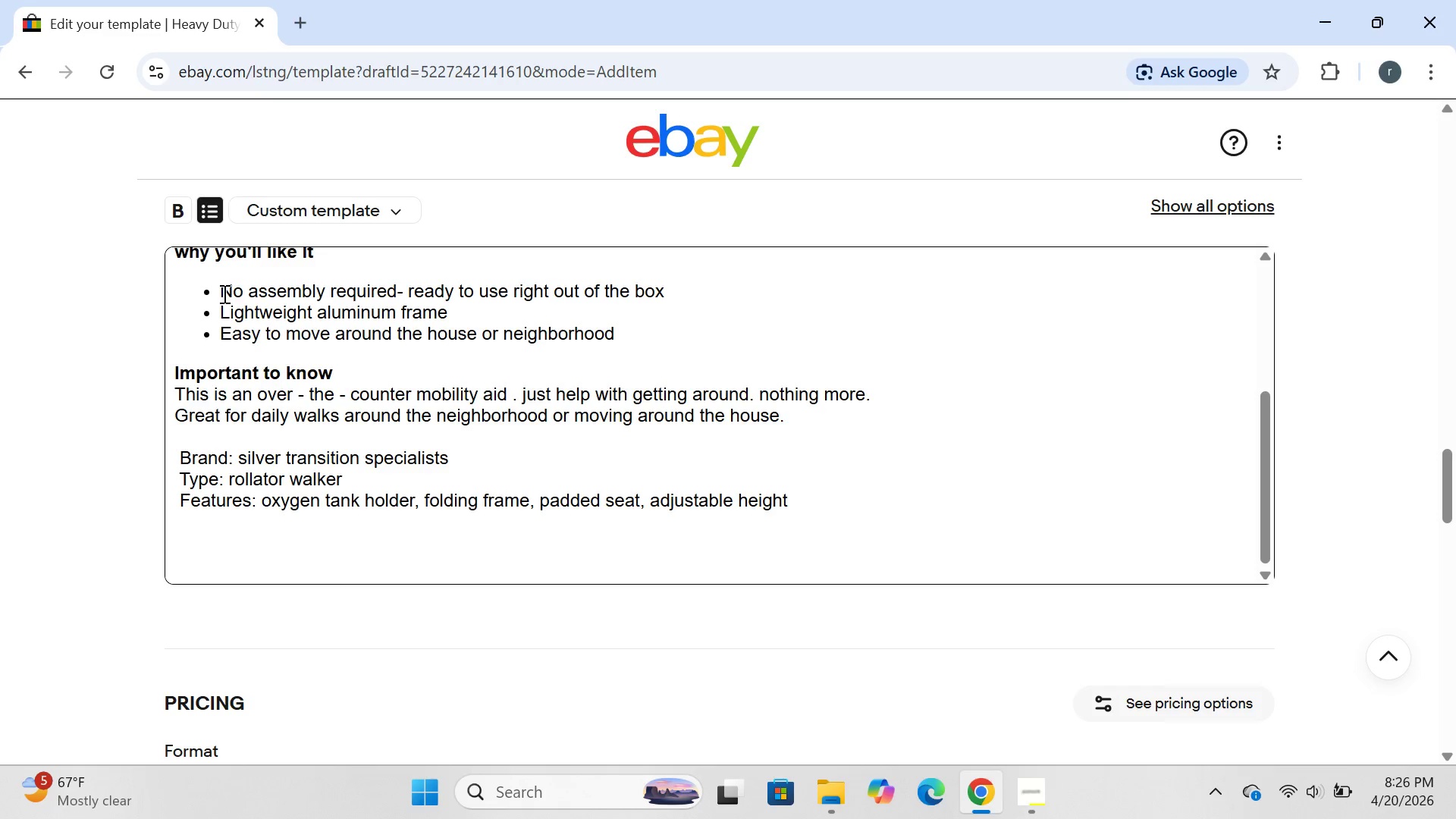 
key(Backspace)
 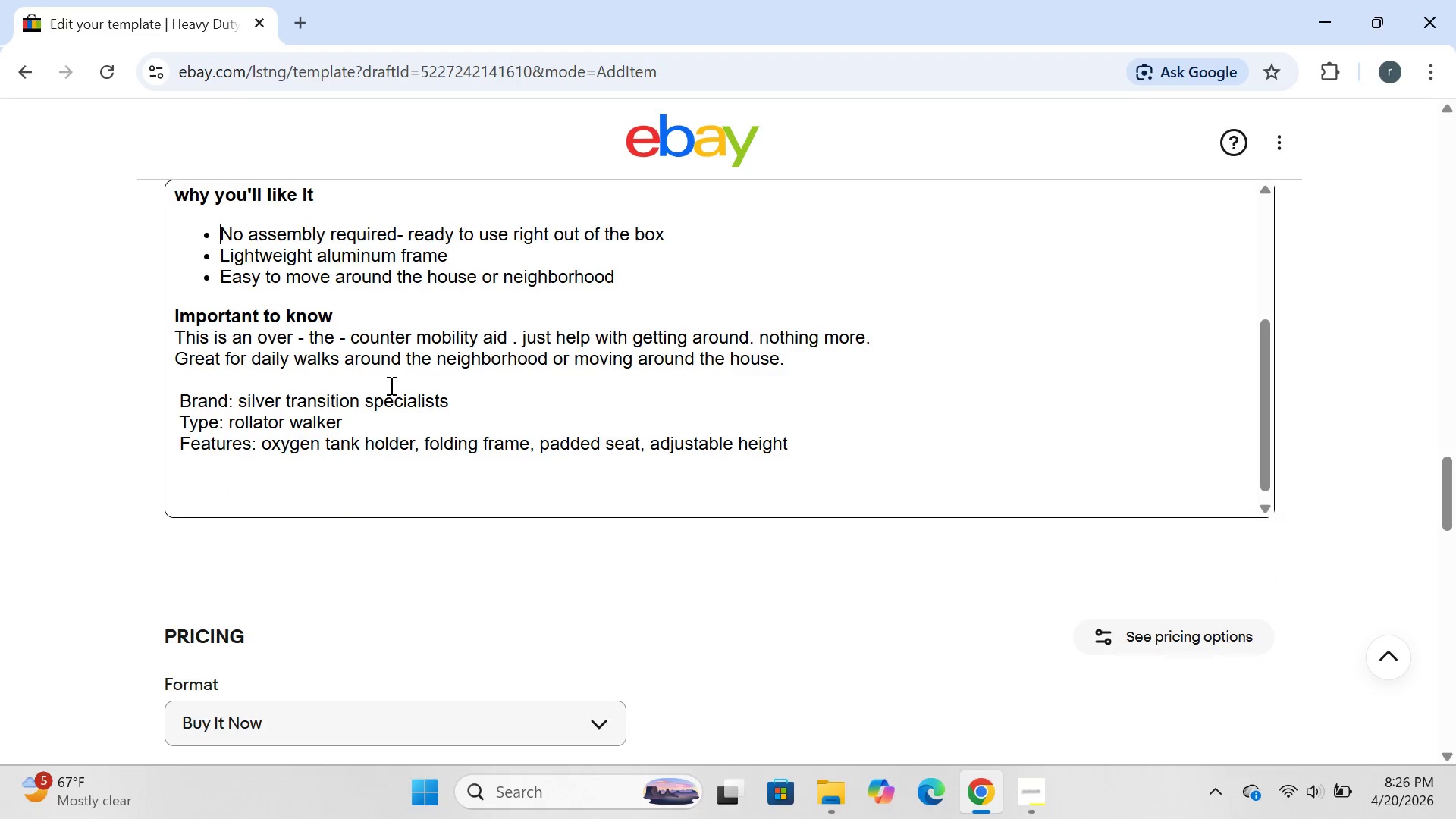 
wait(20.08)
 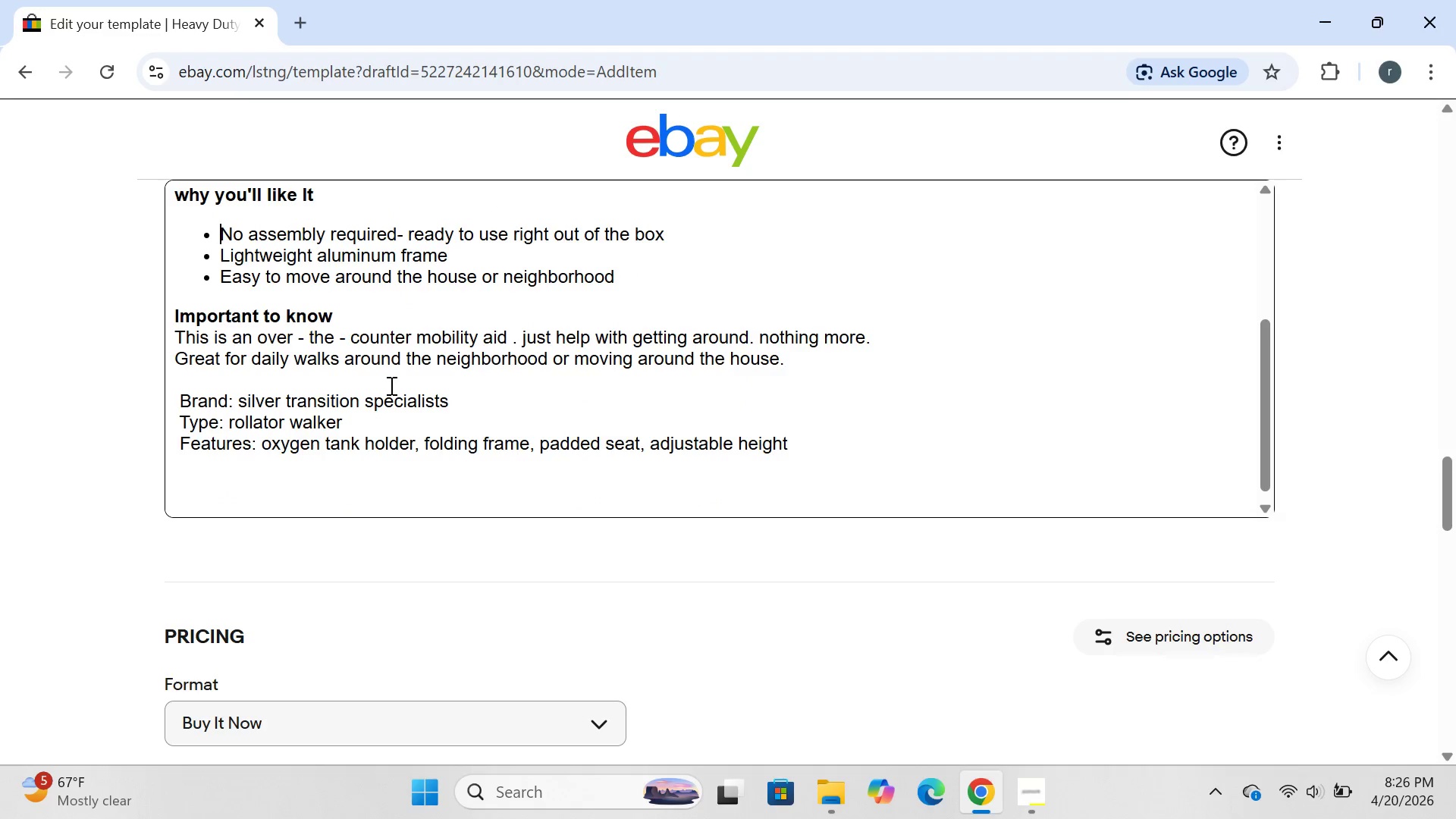 
left_click([802, 551])
 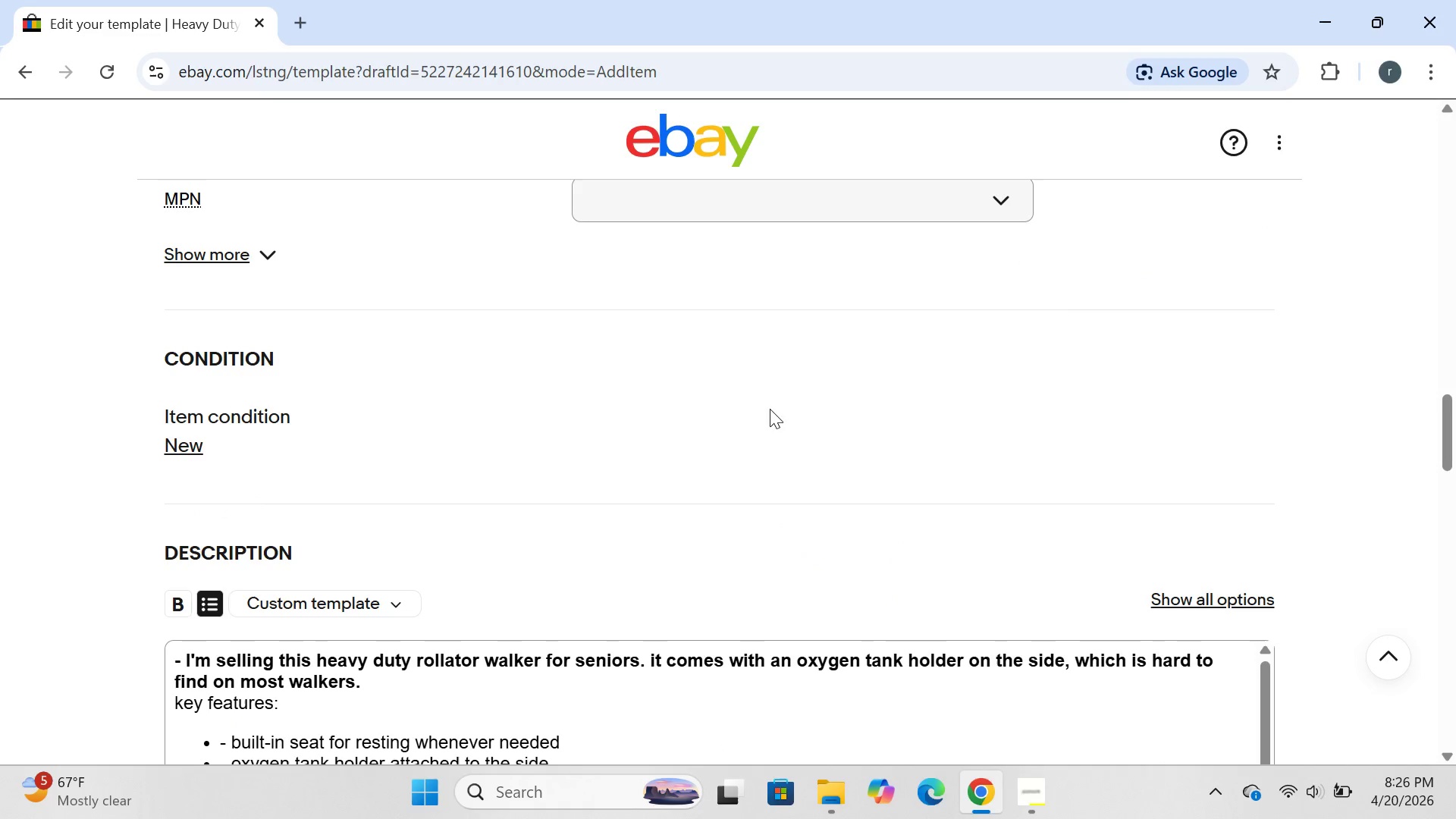 
mouse_move([752, 403])
 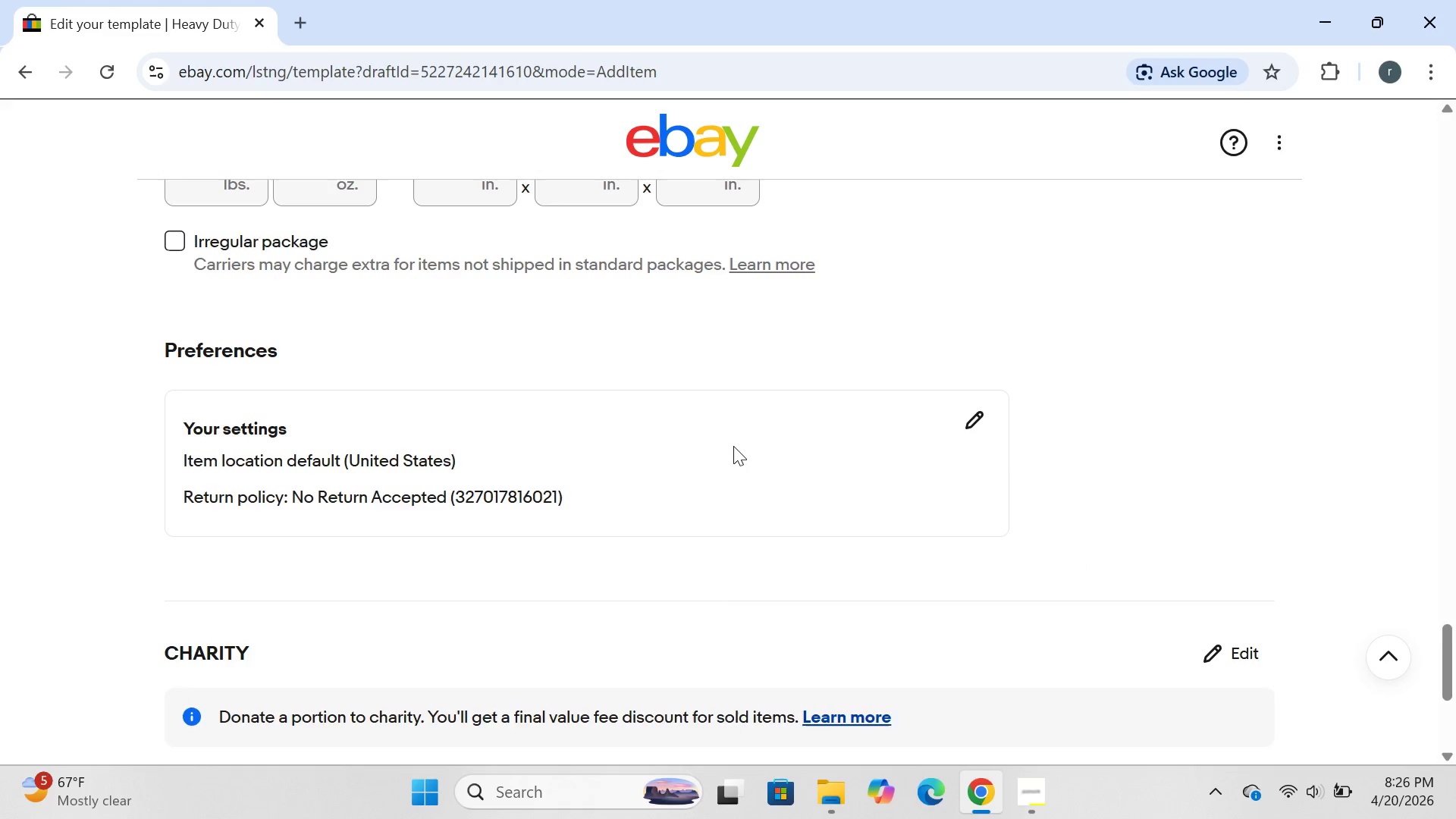 
wait(8.3)
 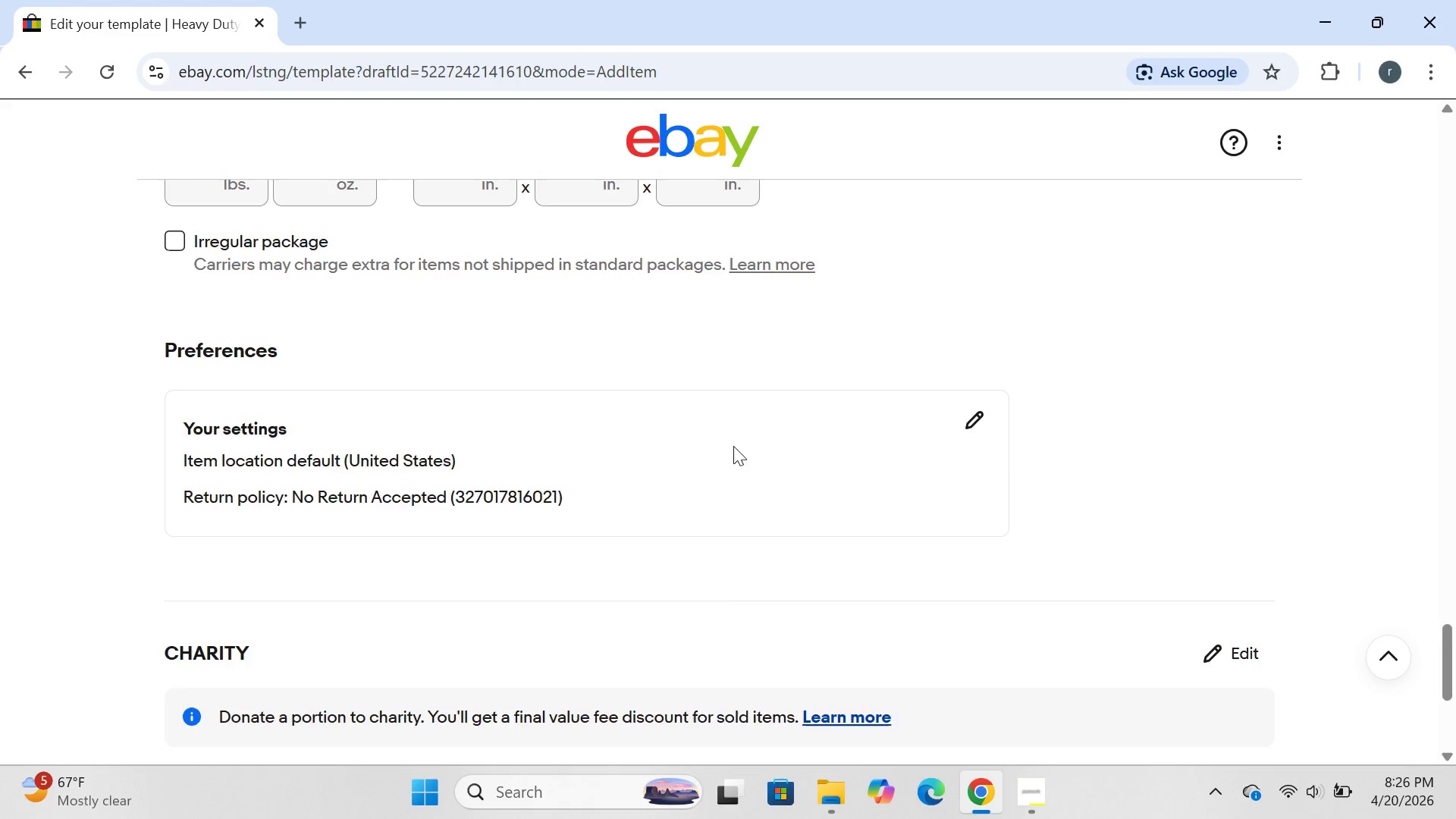 
left_click([763, 328])
 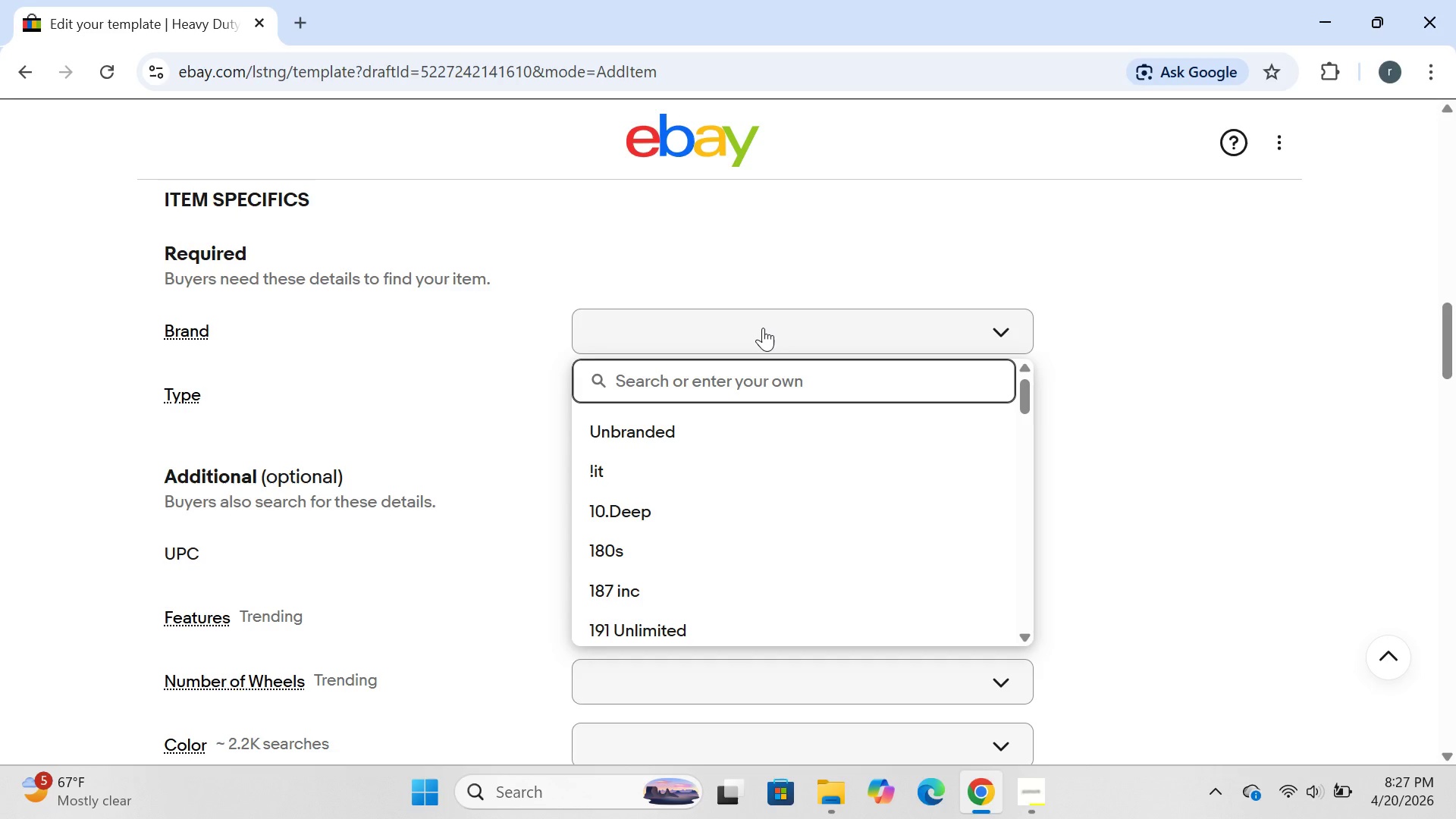 
wait(16.24)
 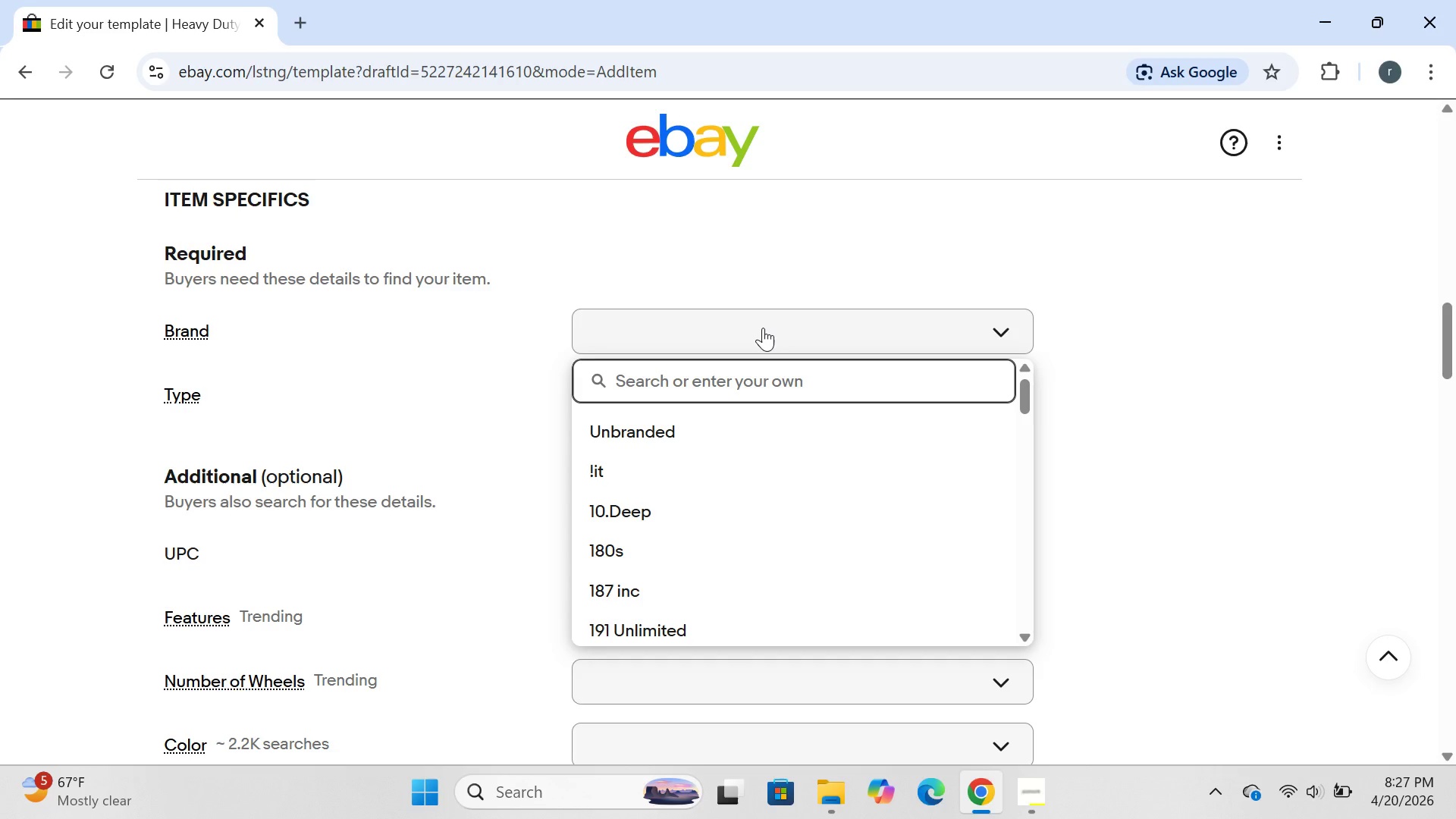 
left_click([601, 321])
 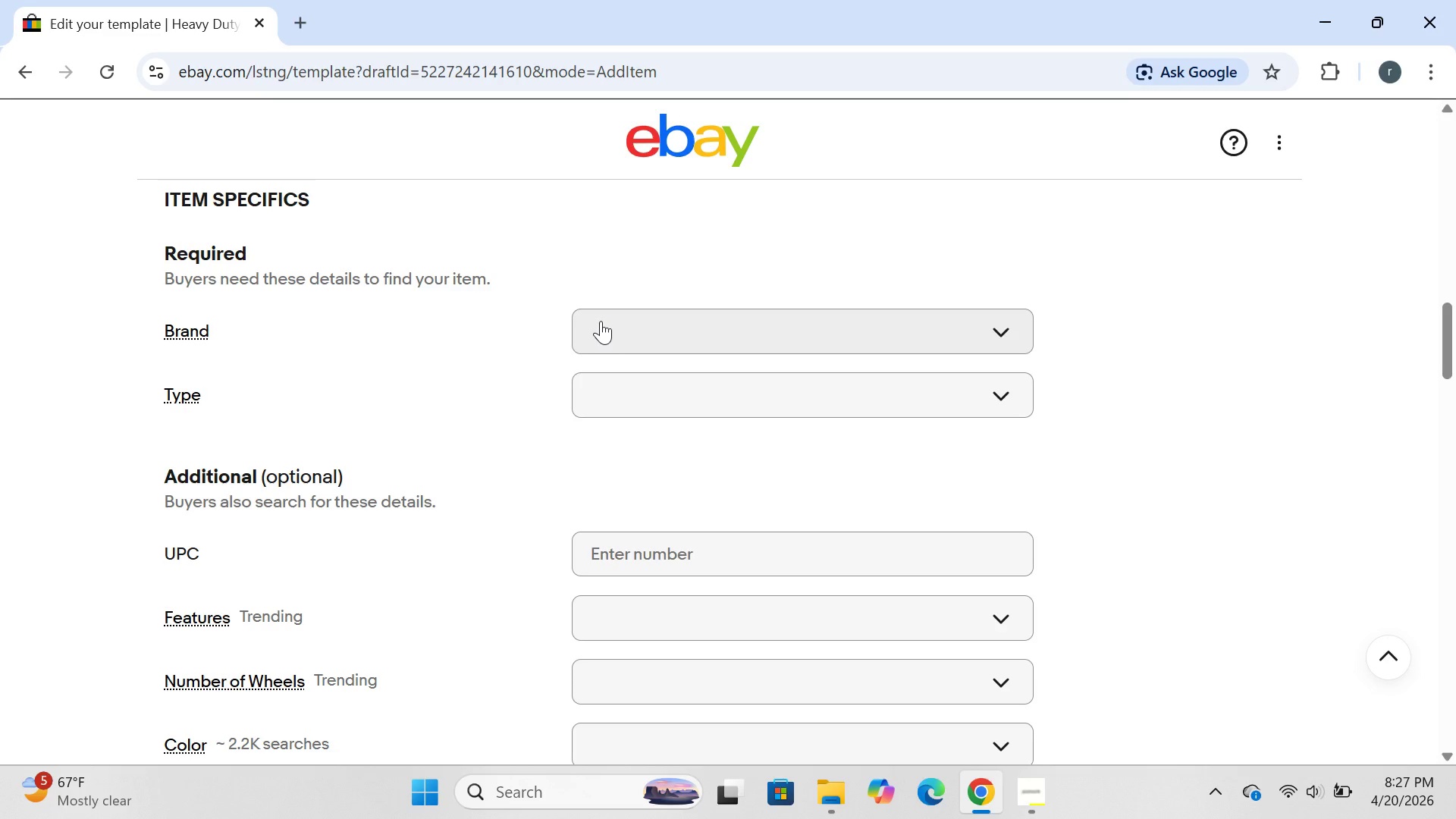 
left_click_drag(start_coordinate=[601, 321], to_coordinate=[785, 401])
 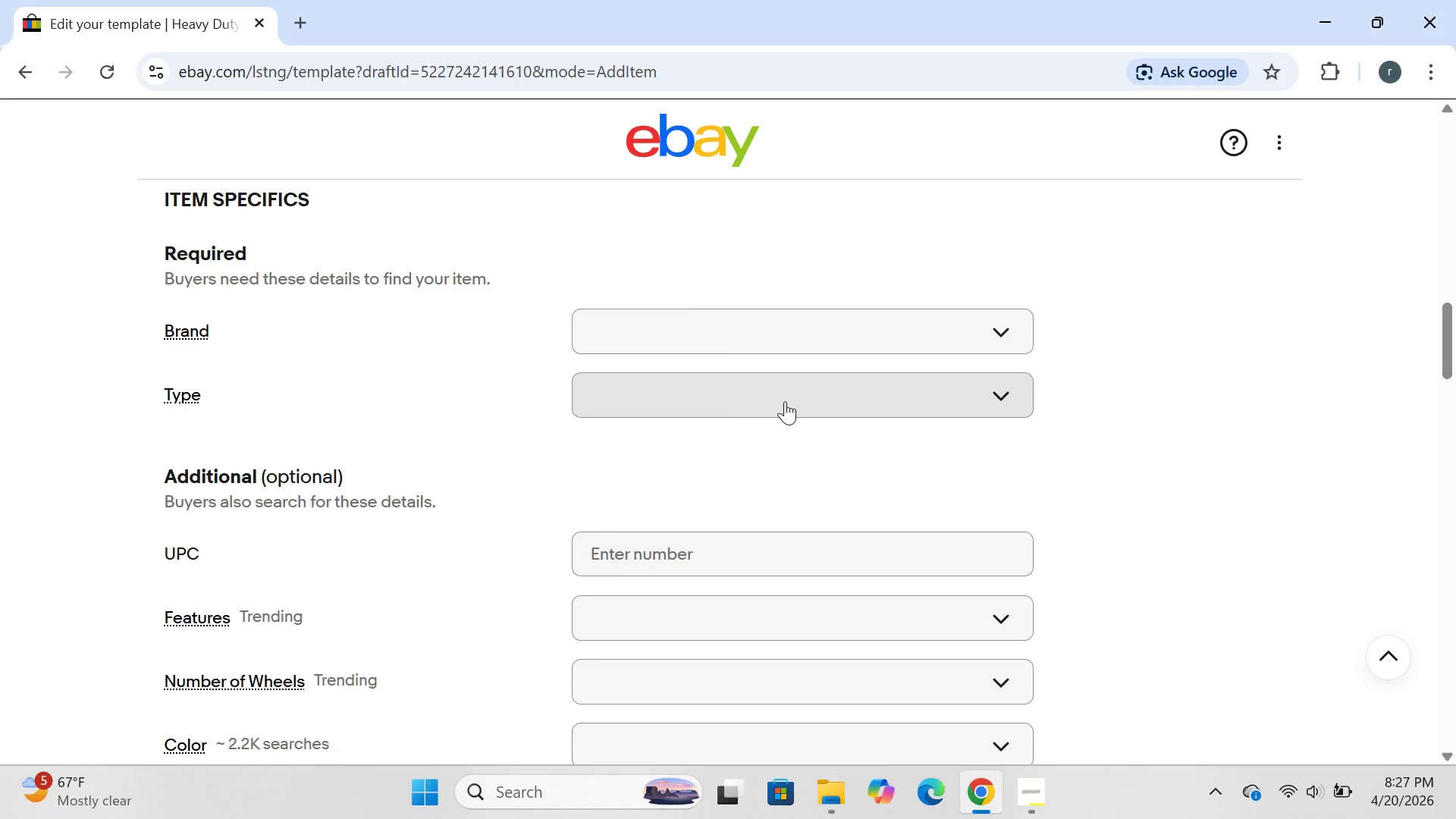 
left_click([785, 401])
 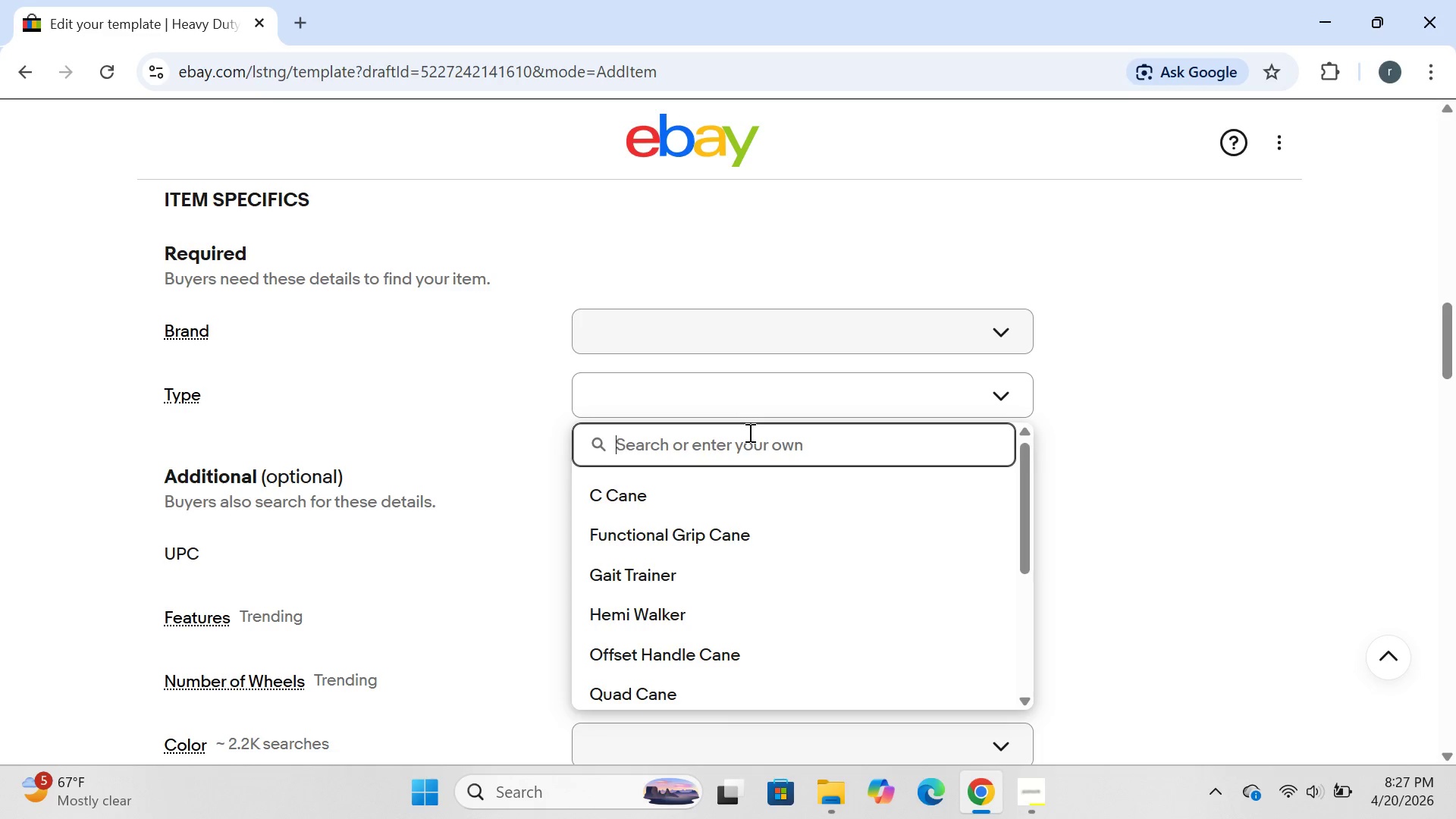 
type(rollator)
 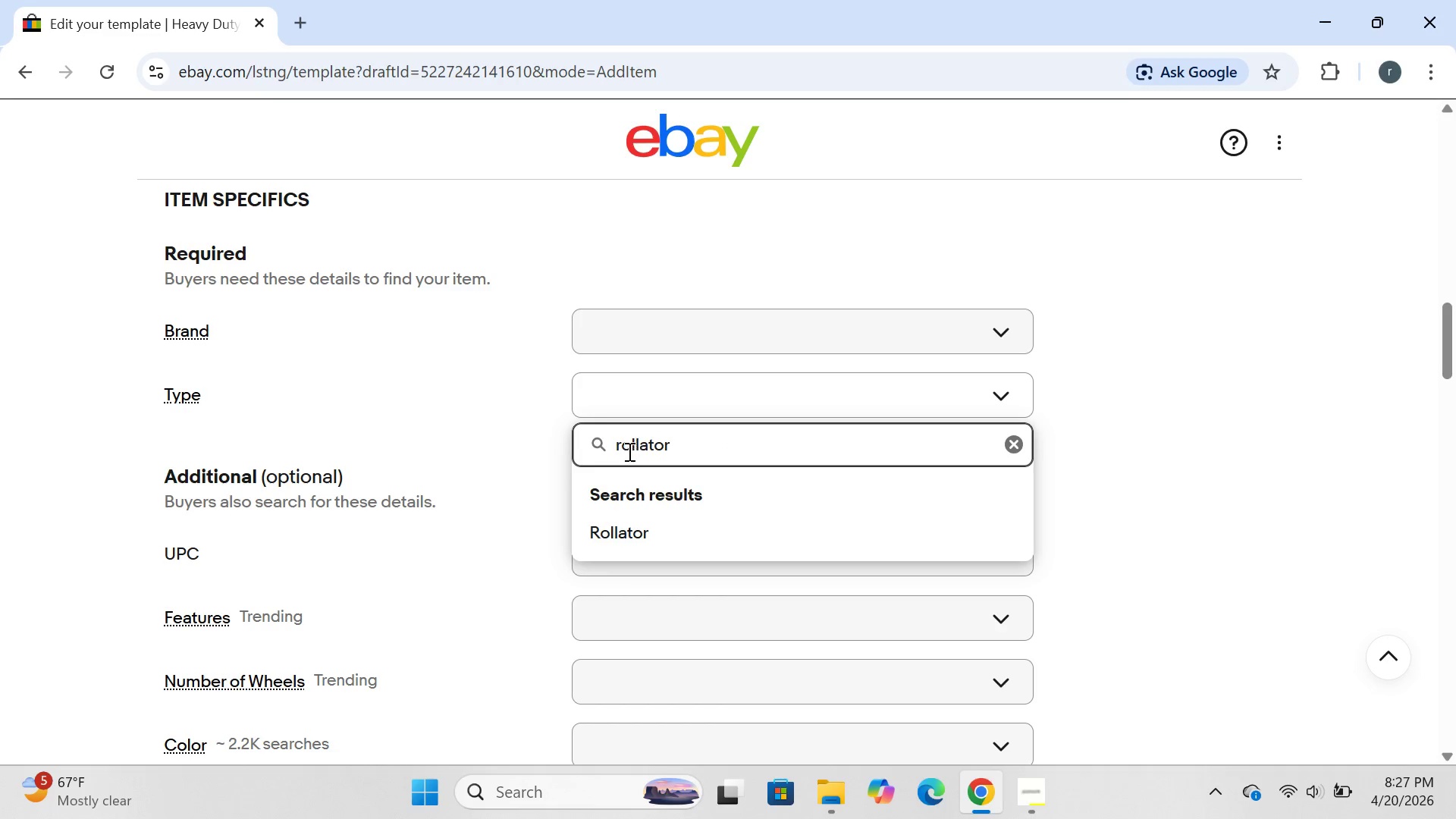 
left_click([617, 445])
 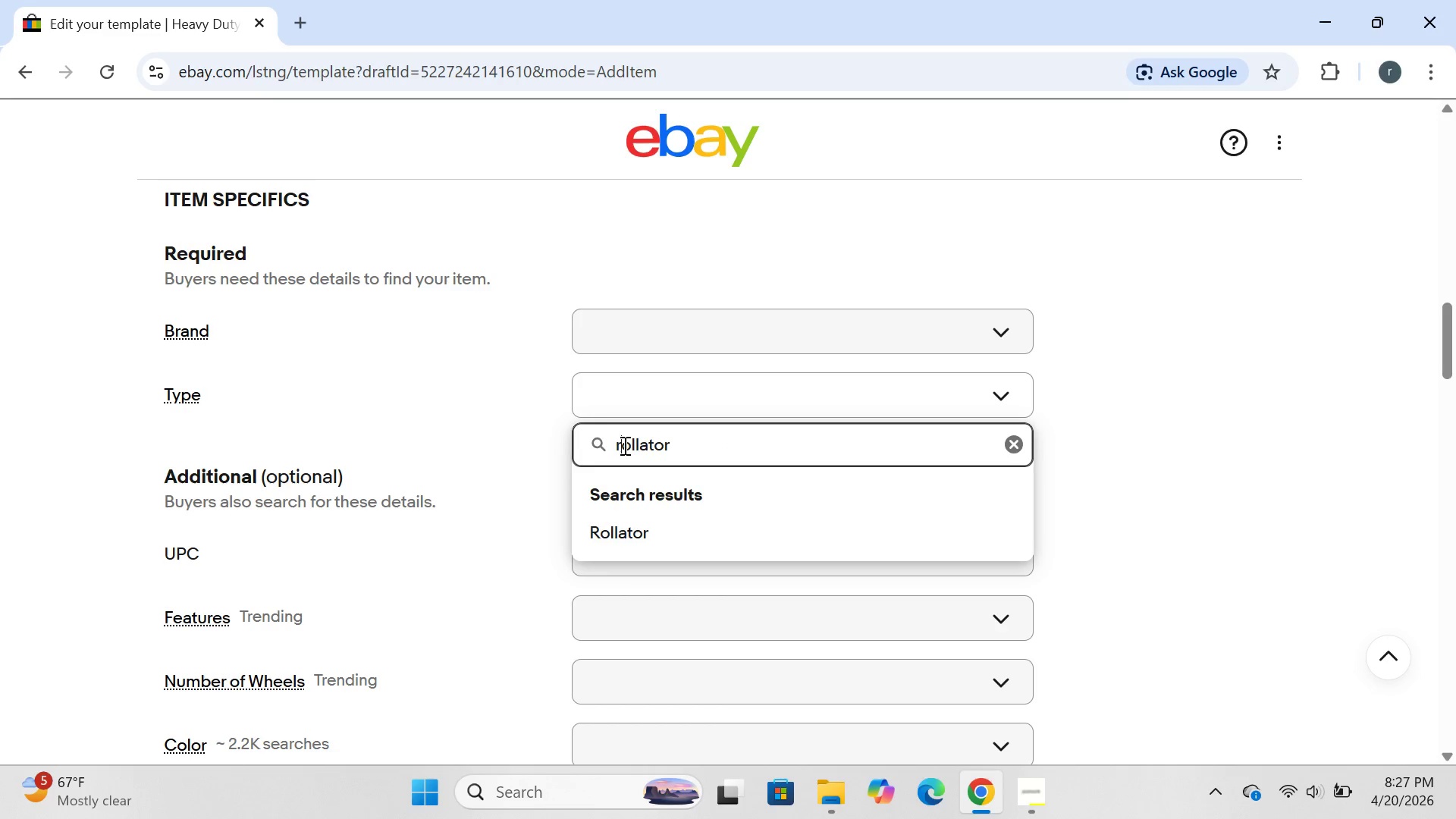 
left_click([623, 445])
 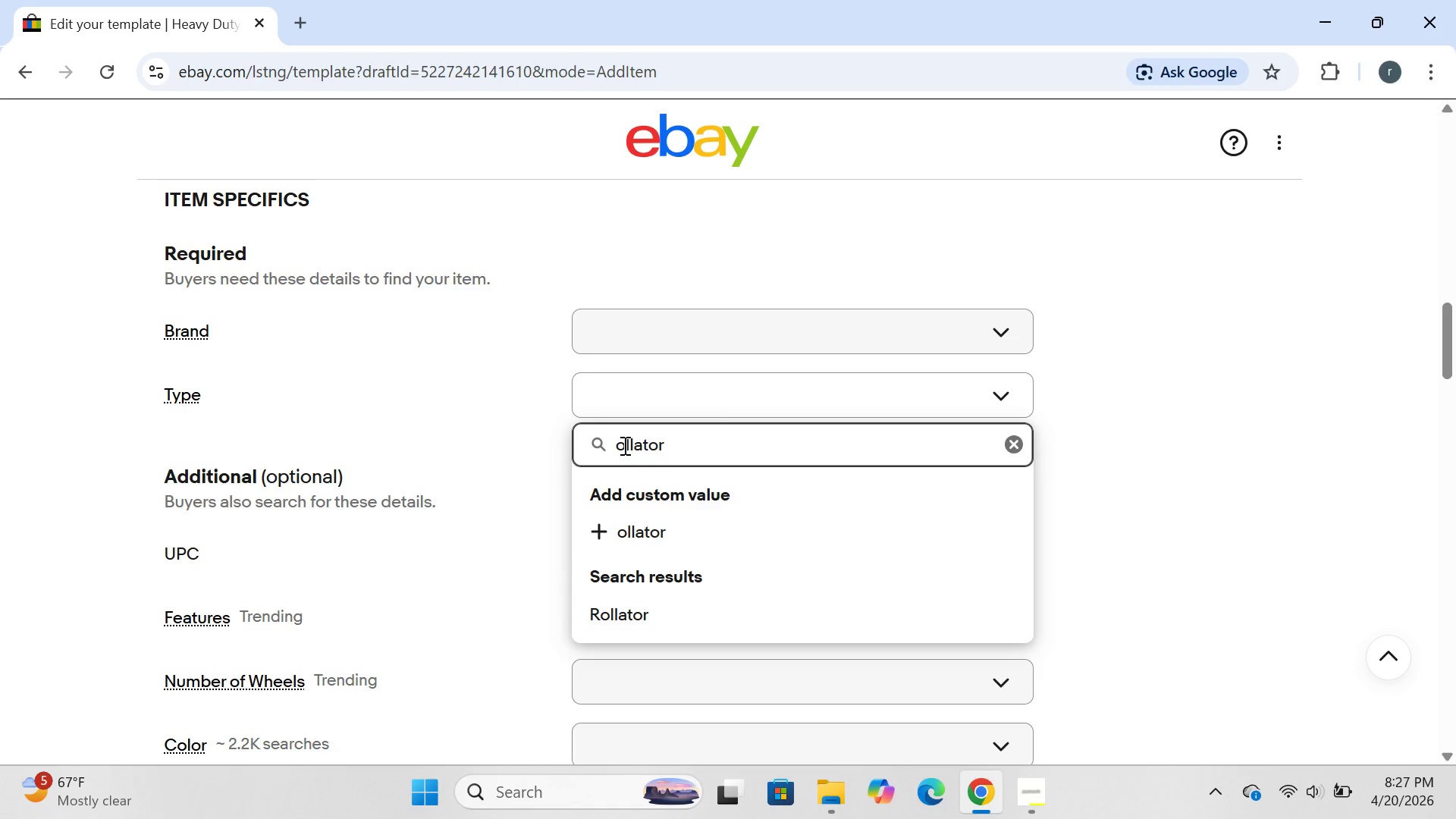 
key(Backspace)
 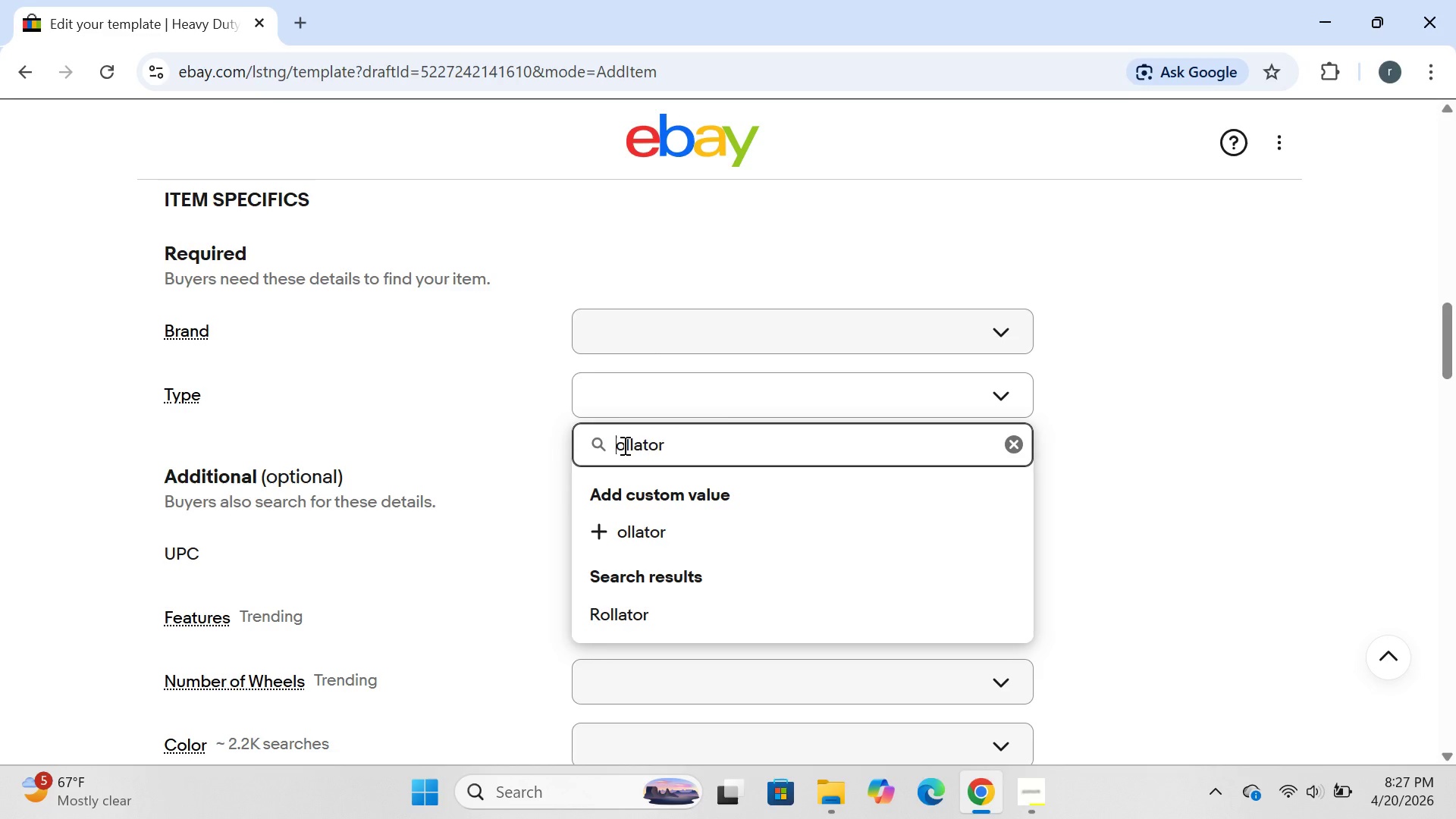 
key(CapsLock)
 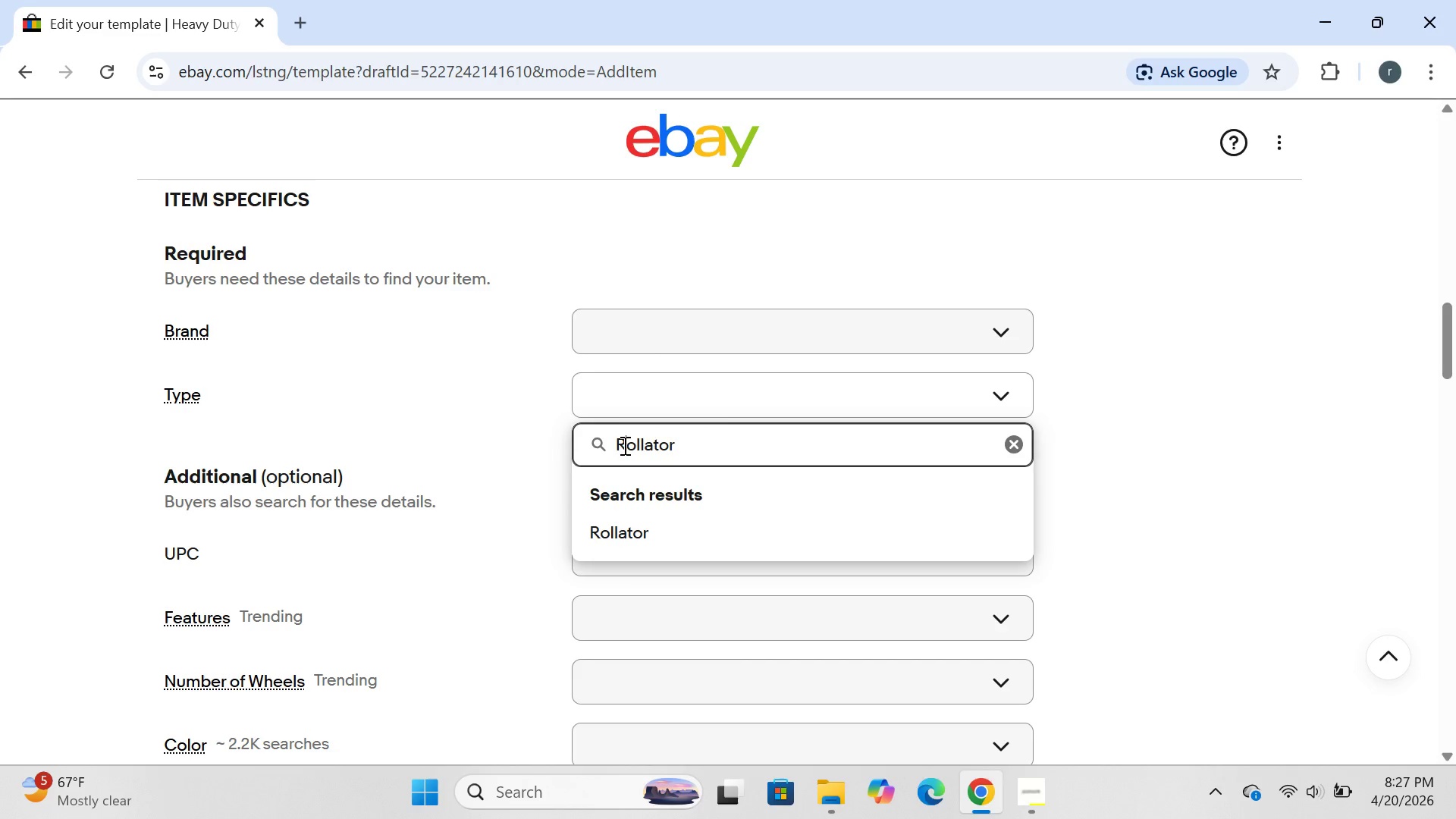 
key(R)
 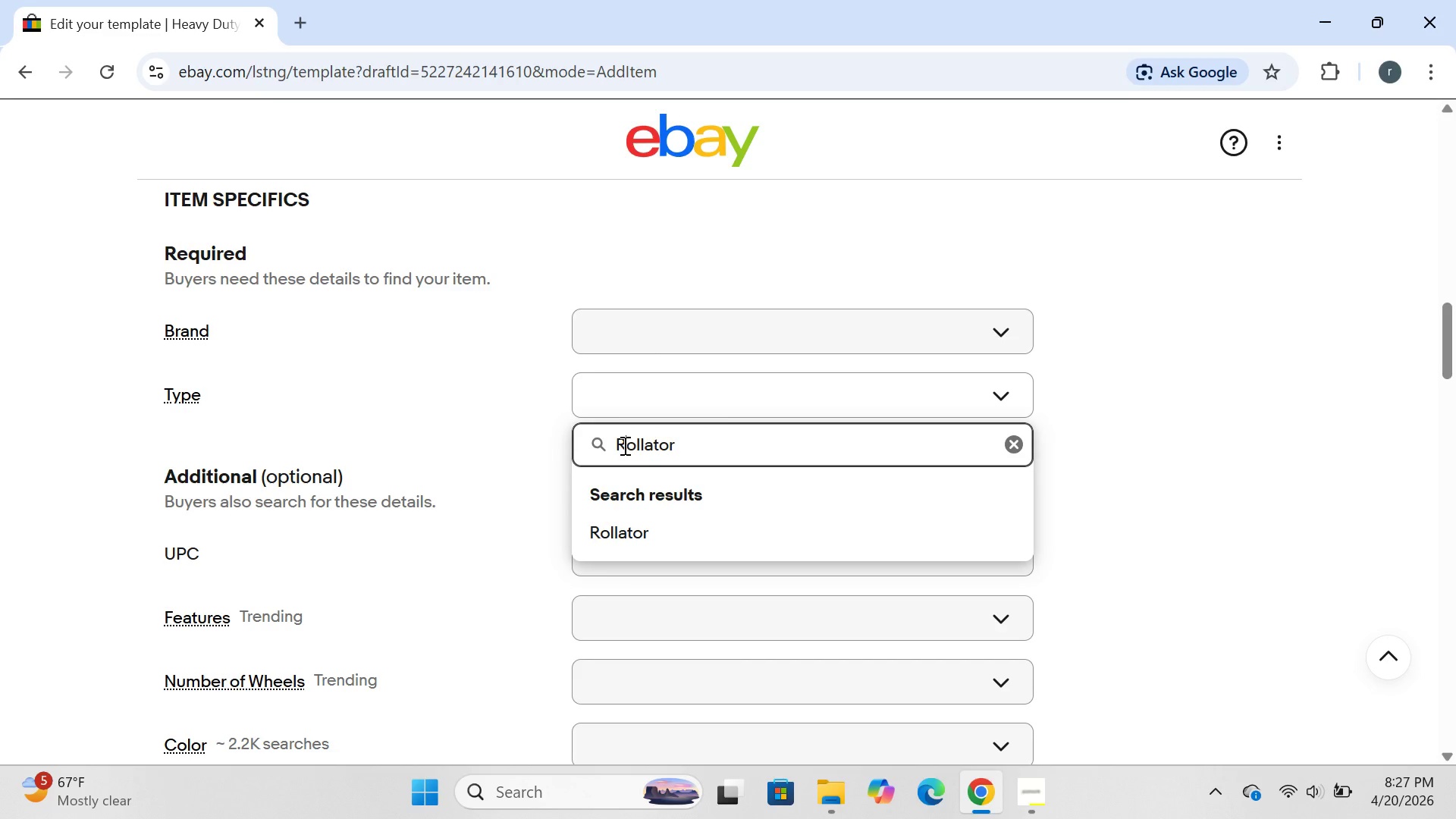 
key(CapsLock)
 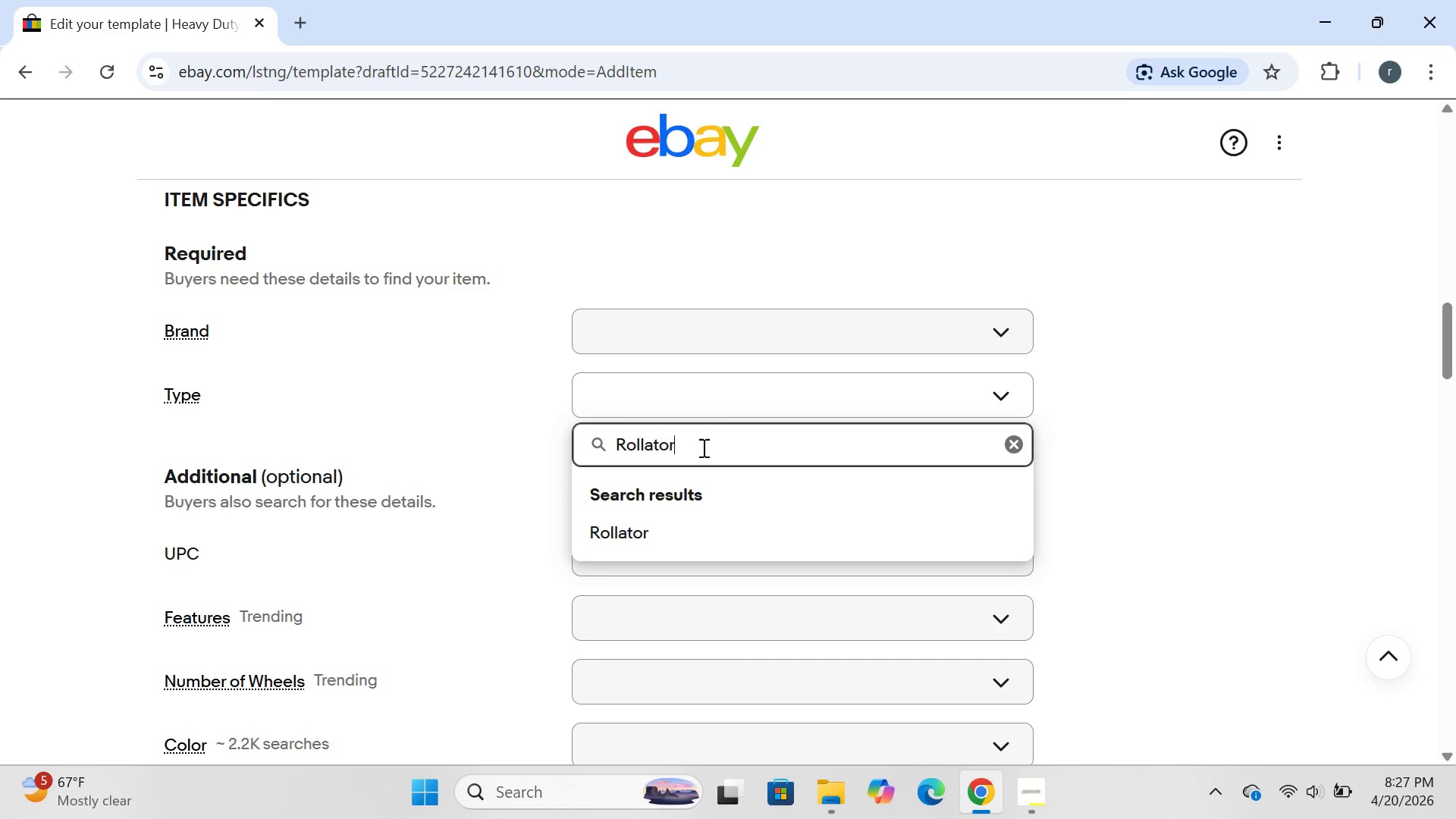 
left_click([702, 447])
 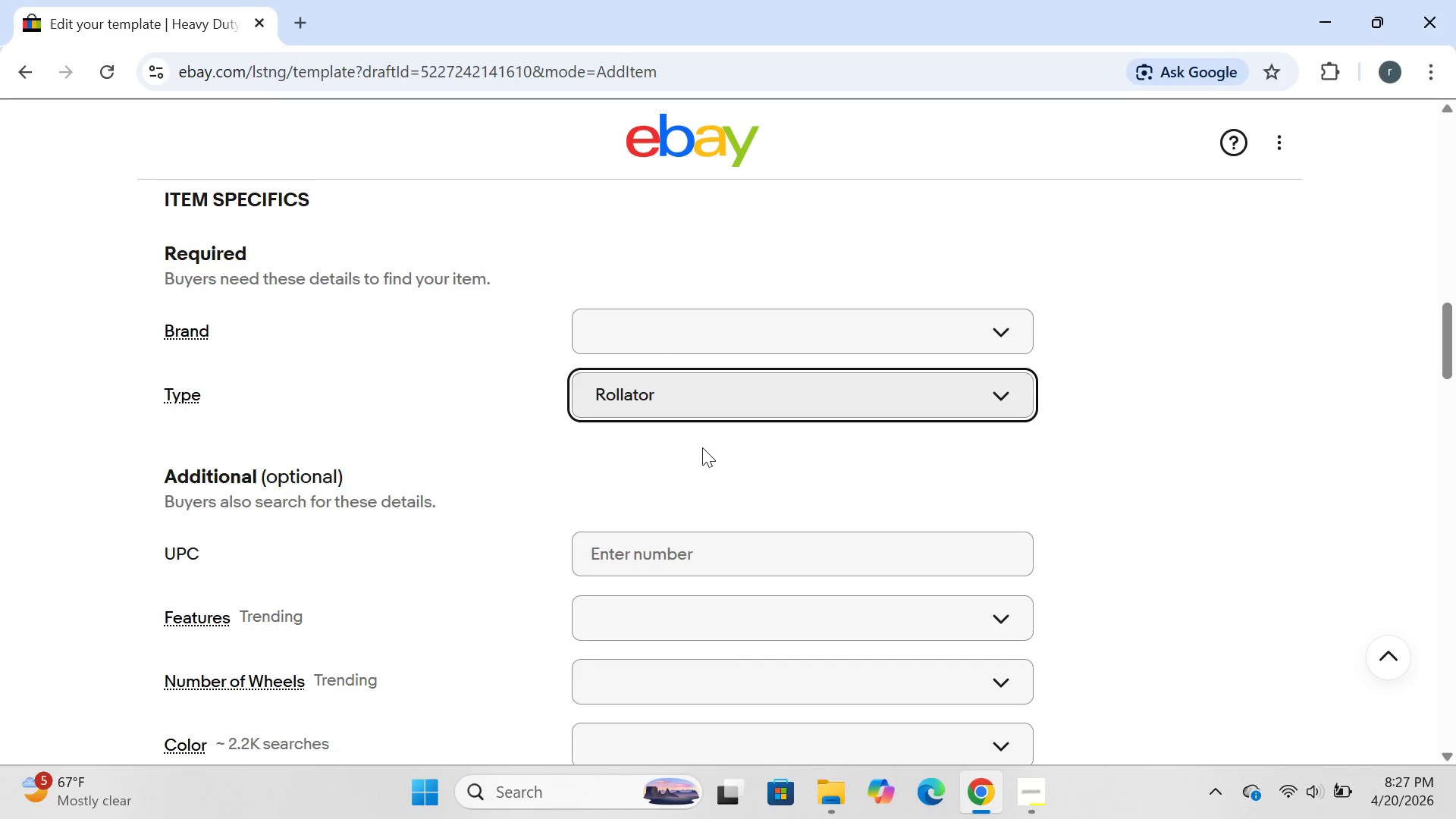 
key(Enter)
 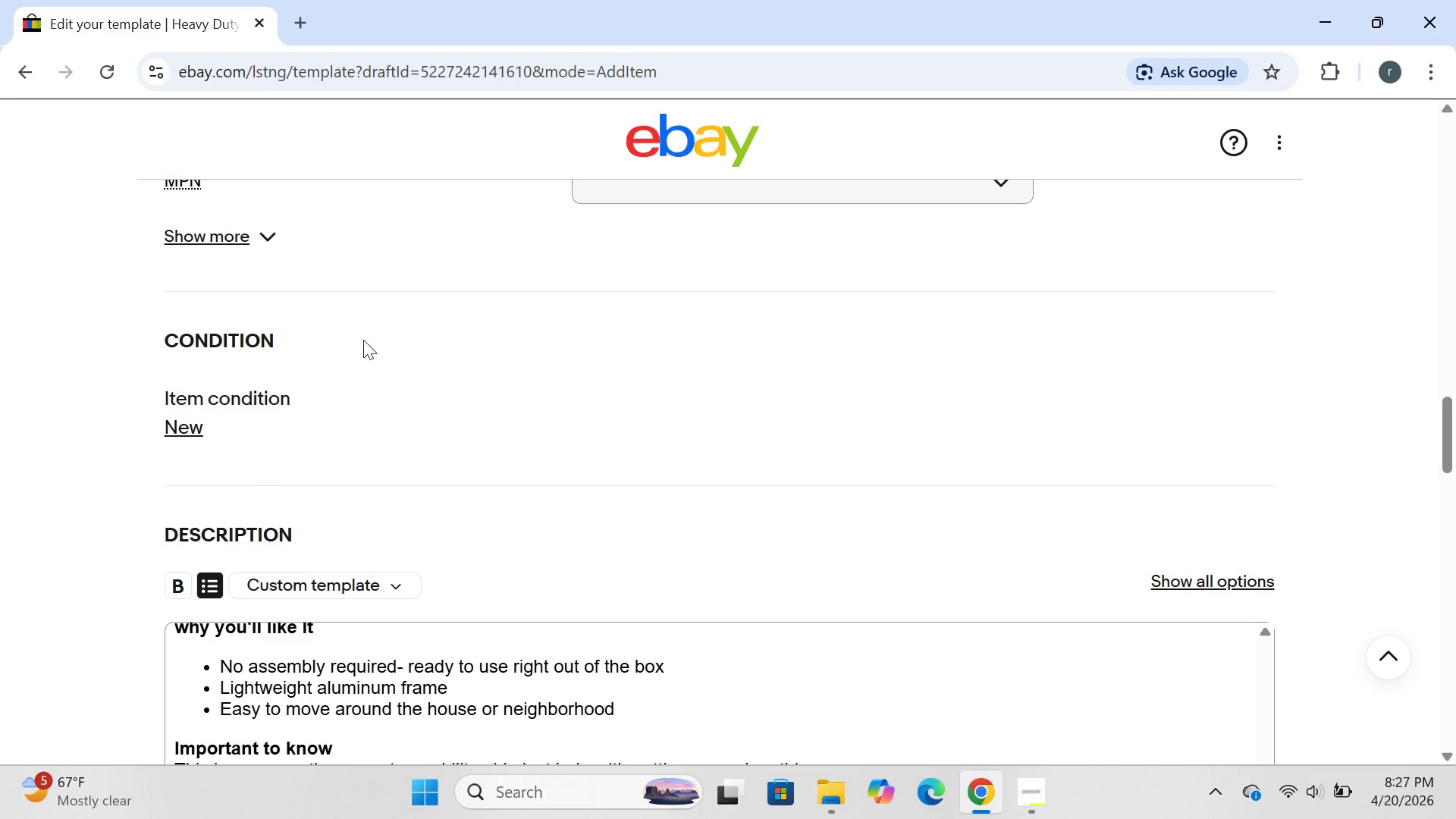 
wait(6.81)
 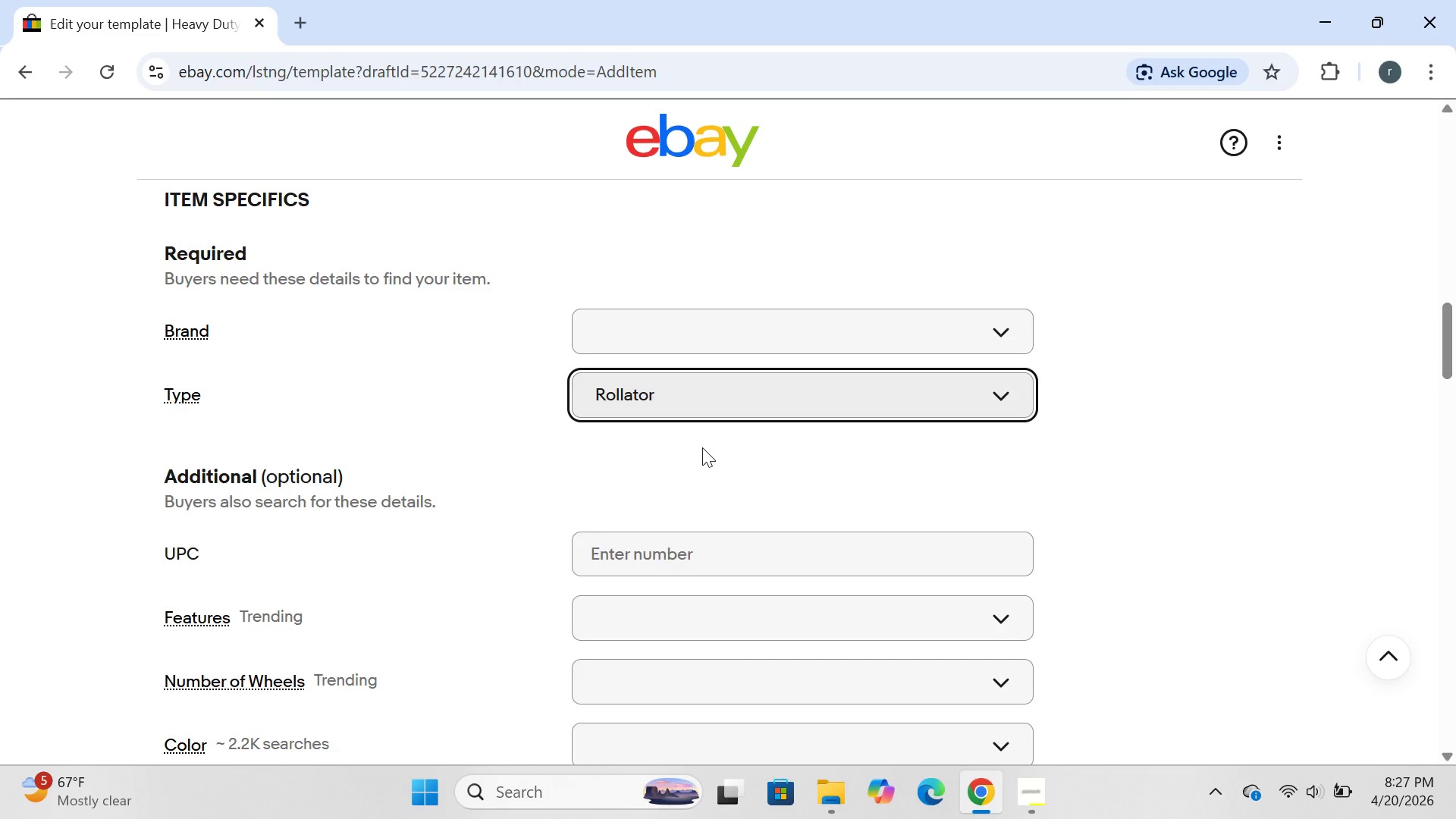 
left_click([243, 235])
 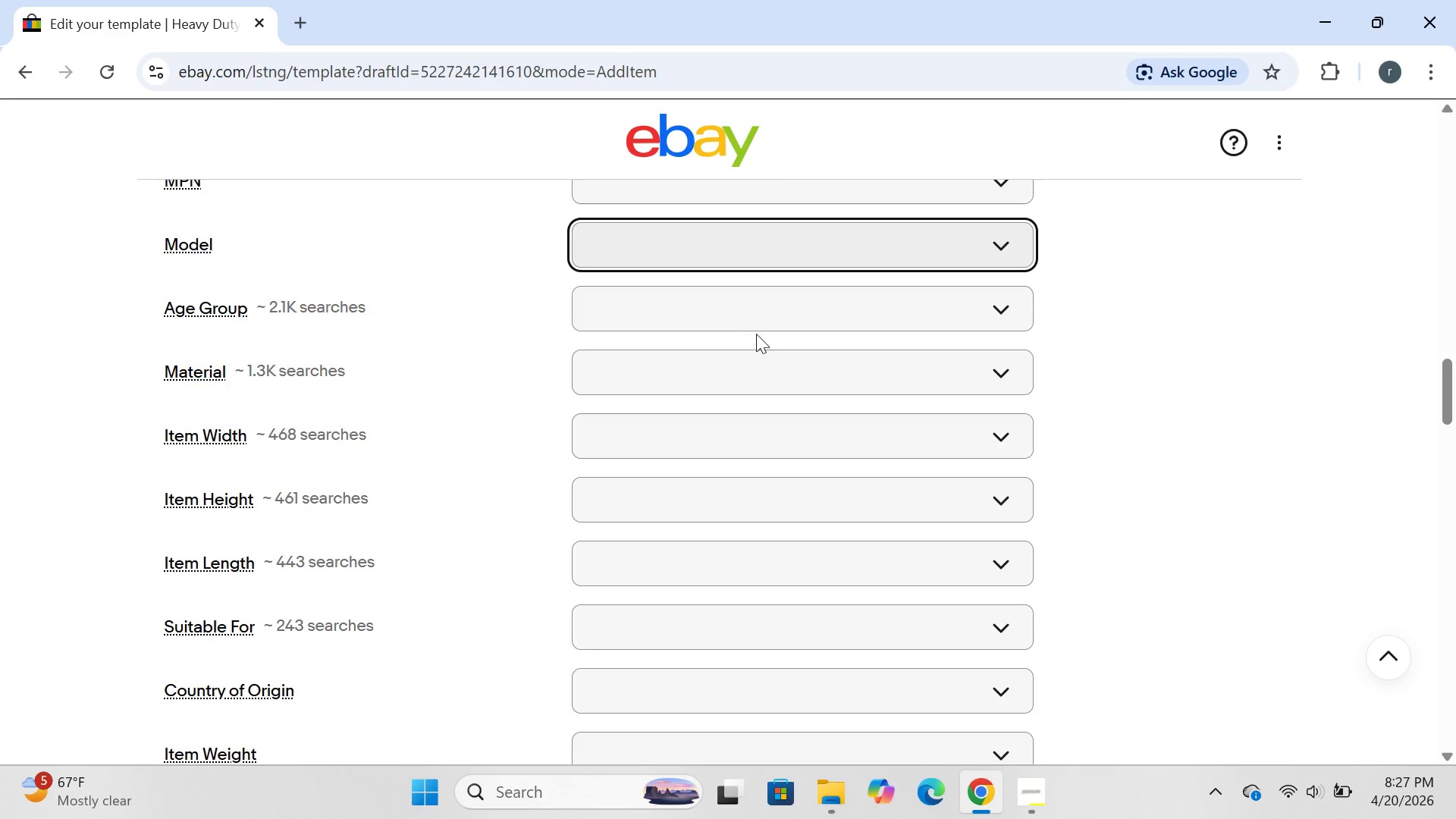 
left_click([755, 329])
 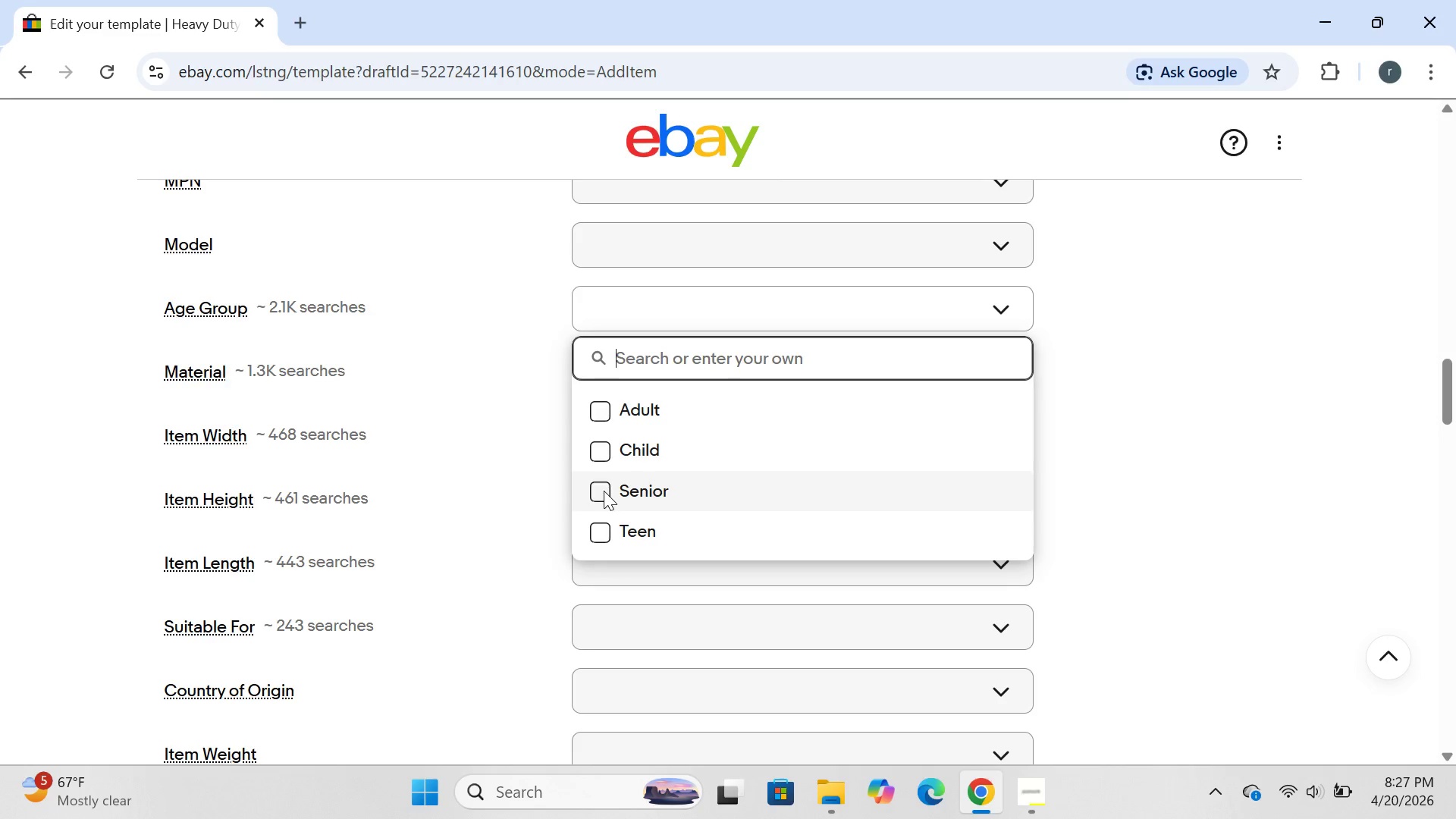 
left_click([604, 491])
 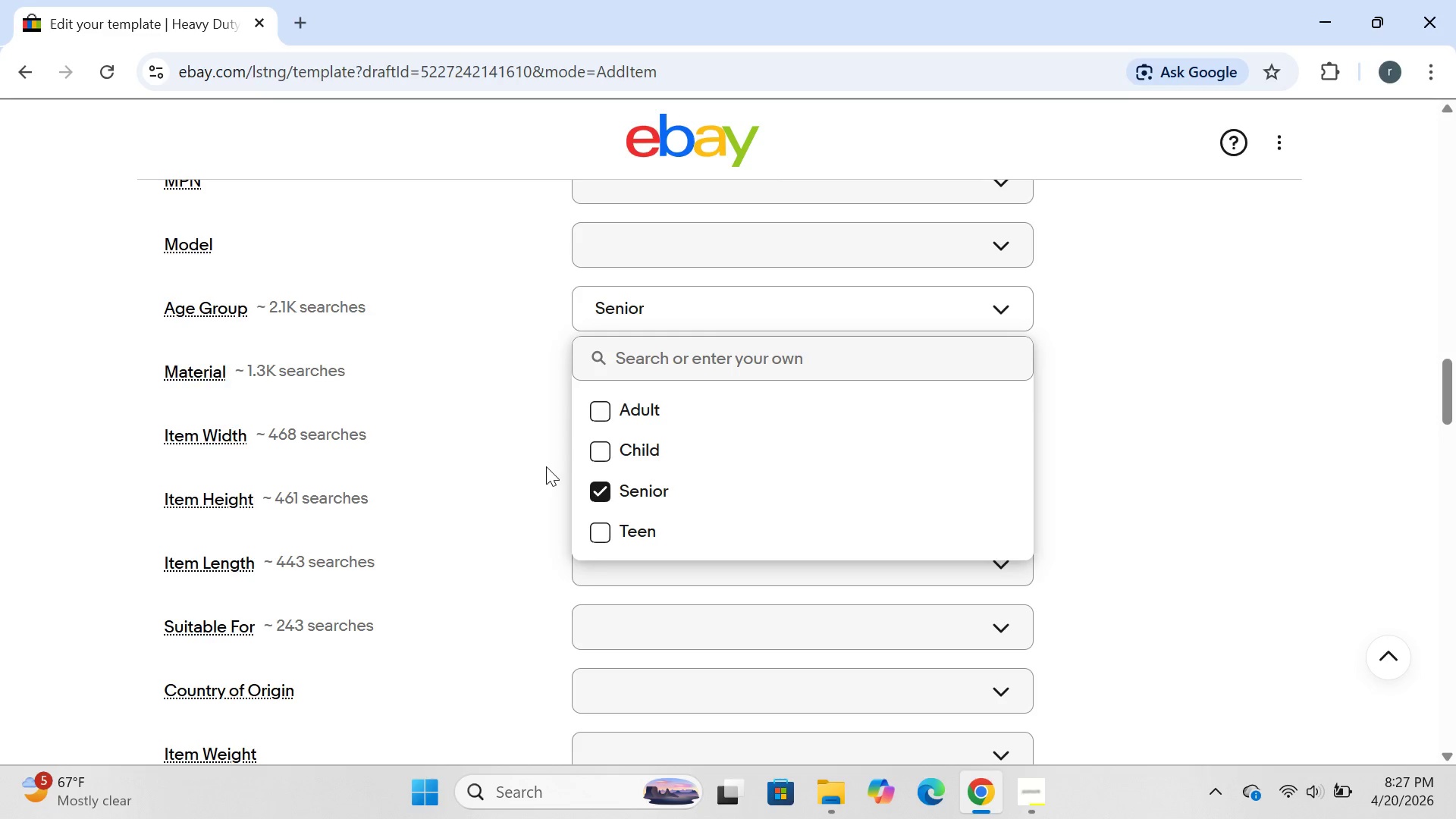 
left_click([546, 466])
 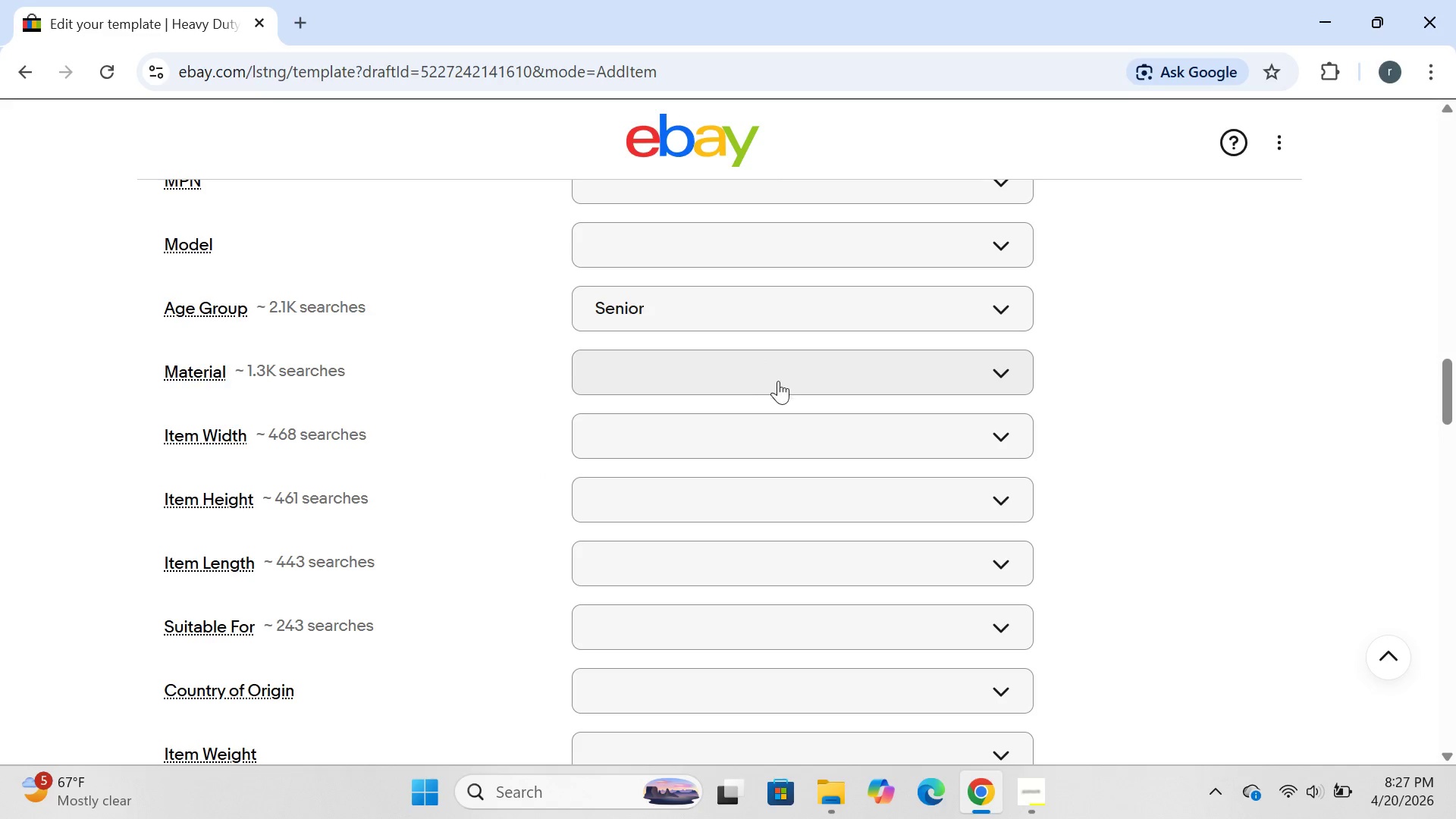 
left_click([814, 381])
 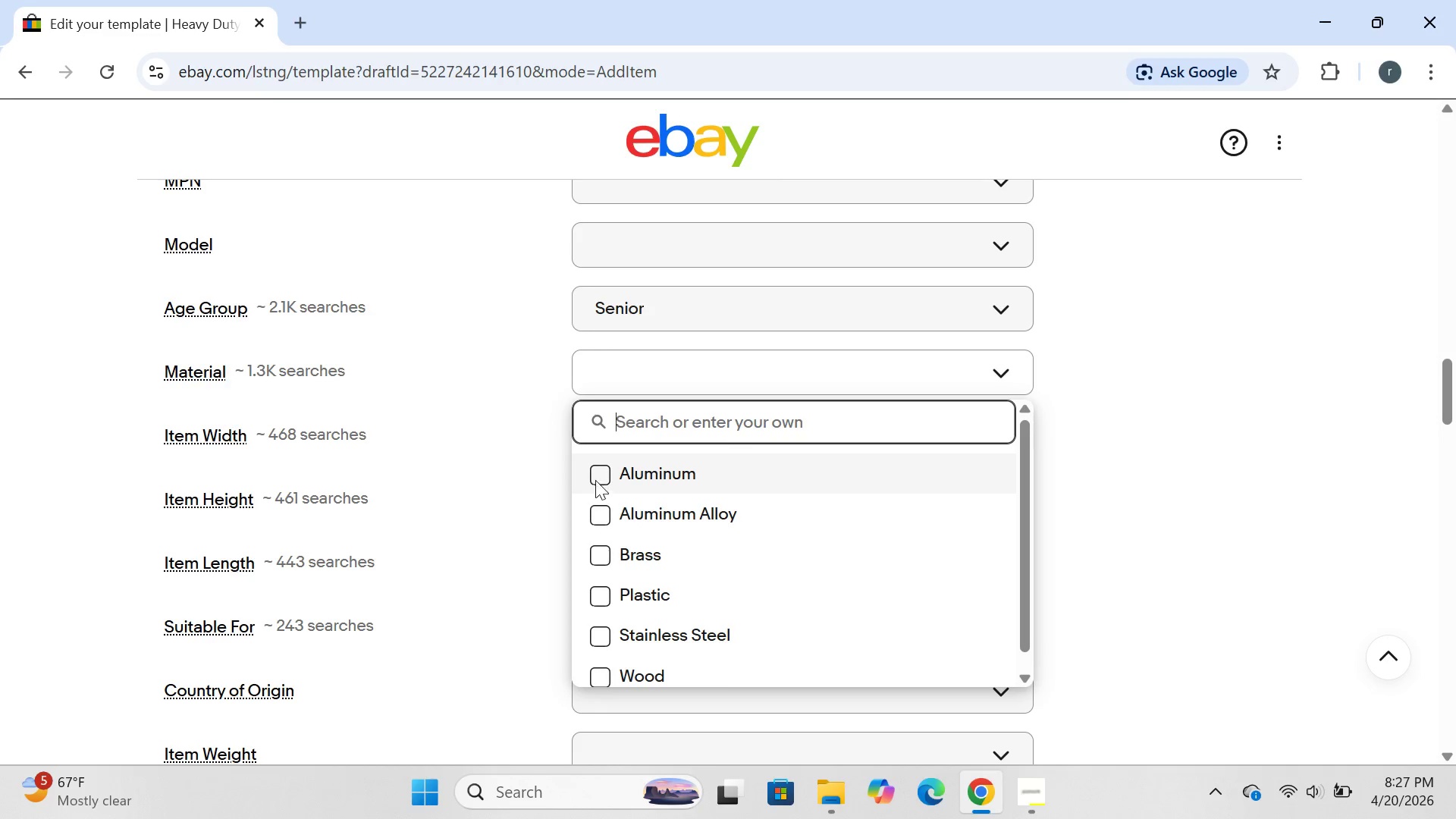 
left_click([595, 479])
 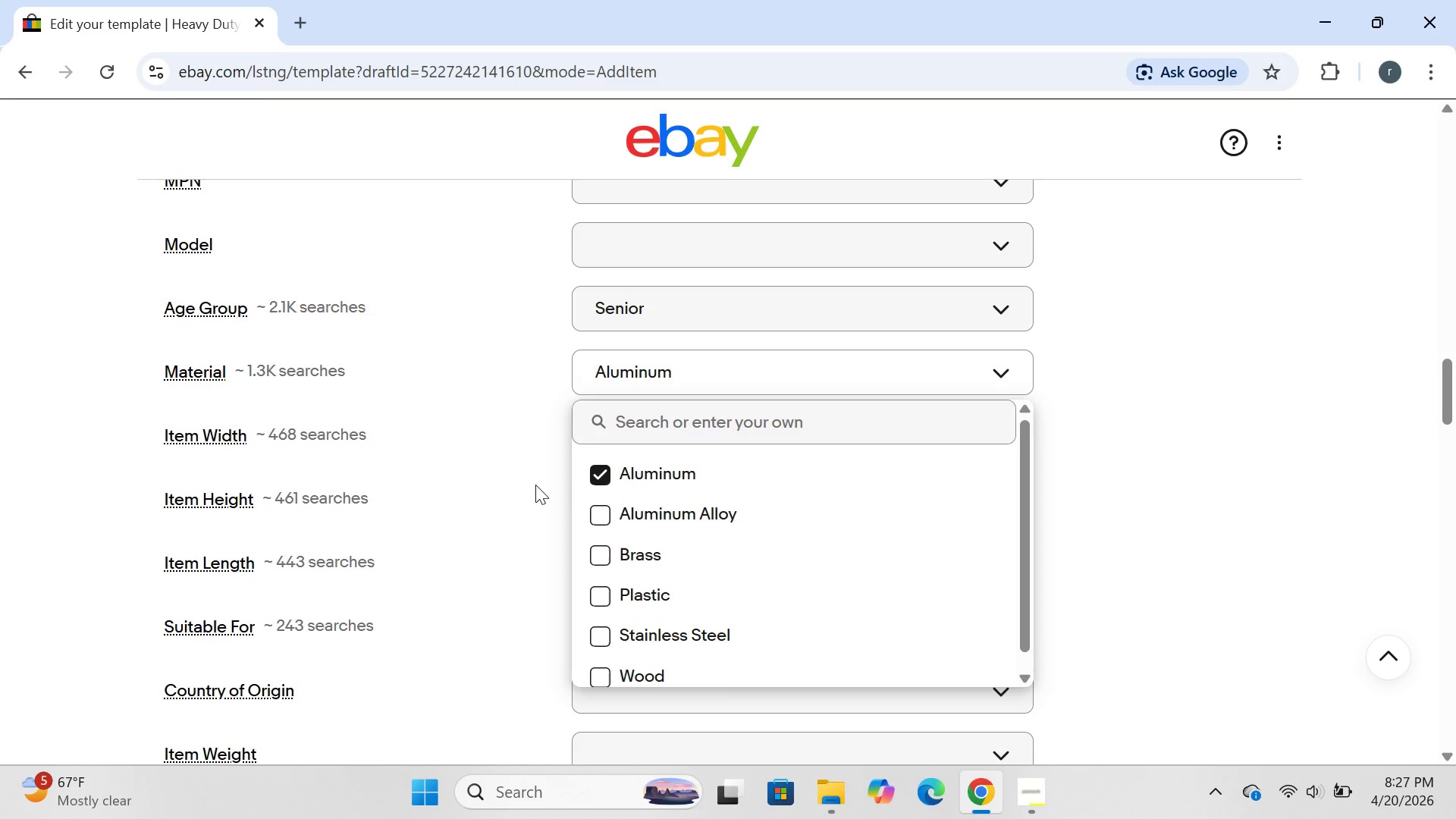 
left_click([535, 485])
 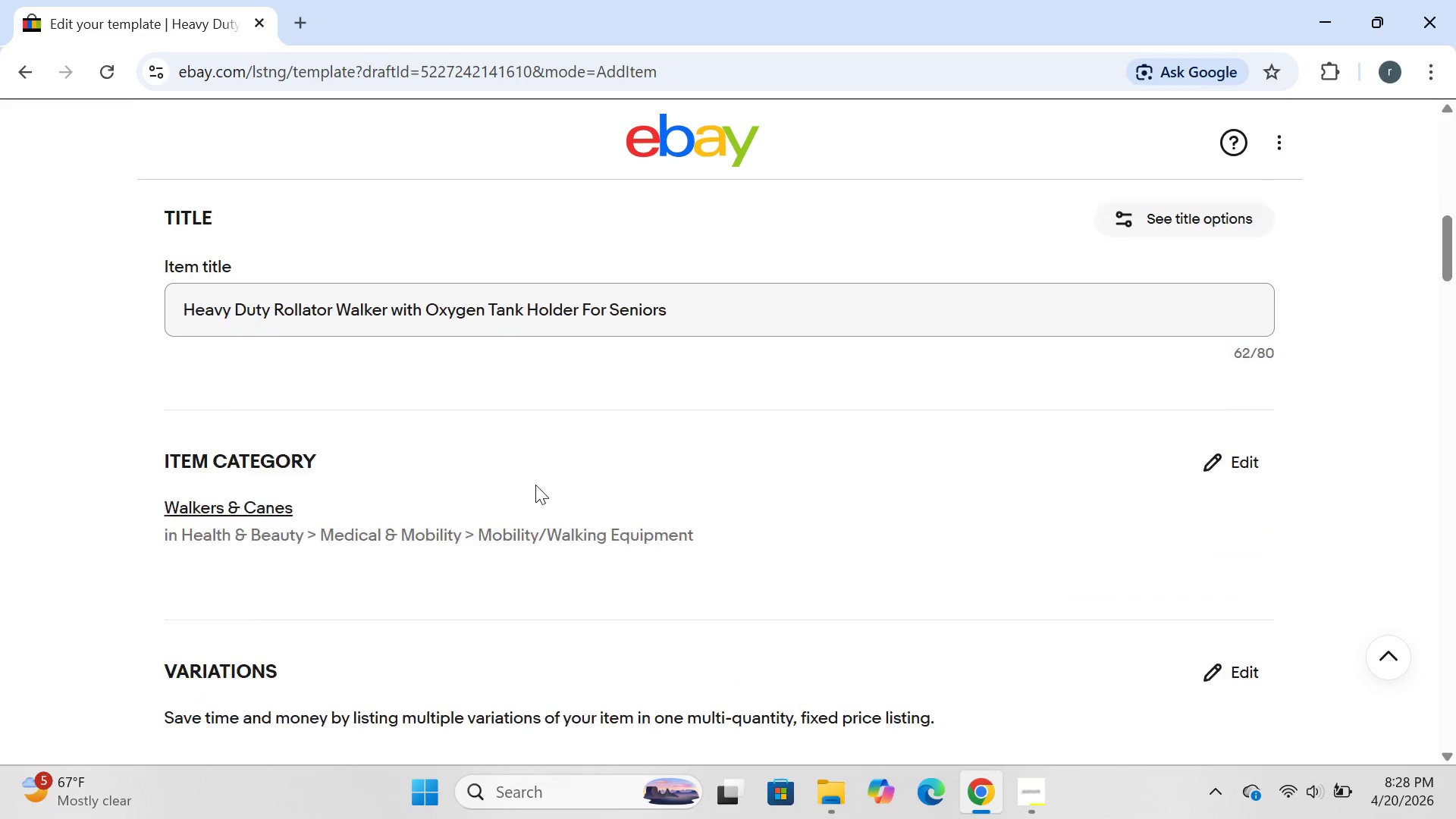 
wait(7.19)
 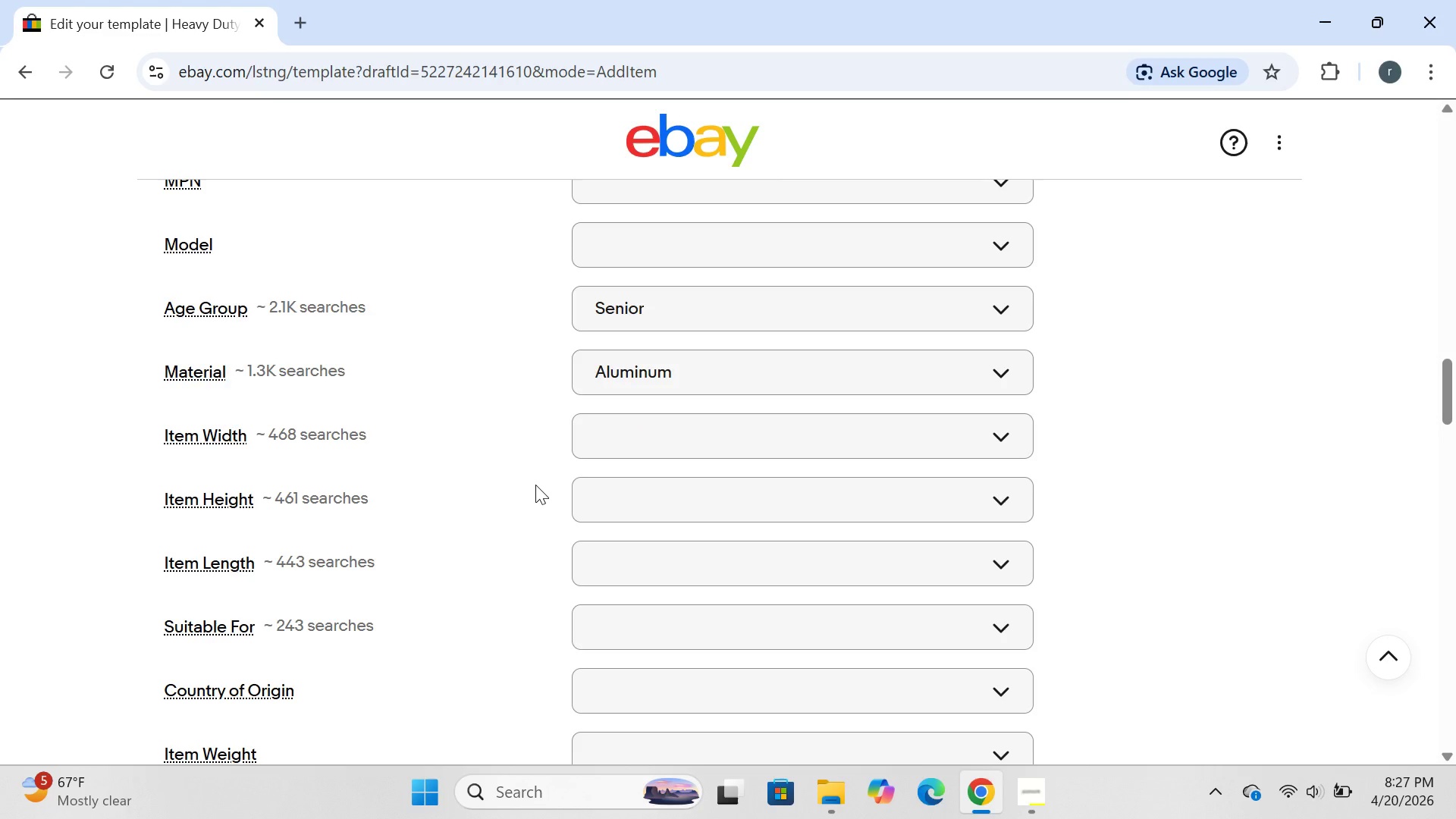 
left_click([616, 447])
 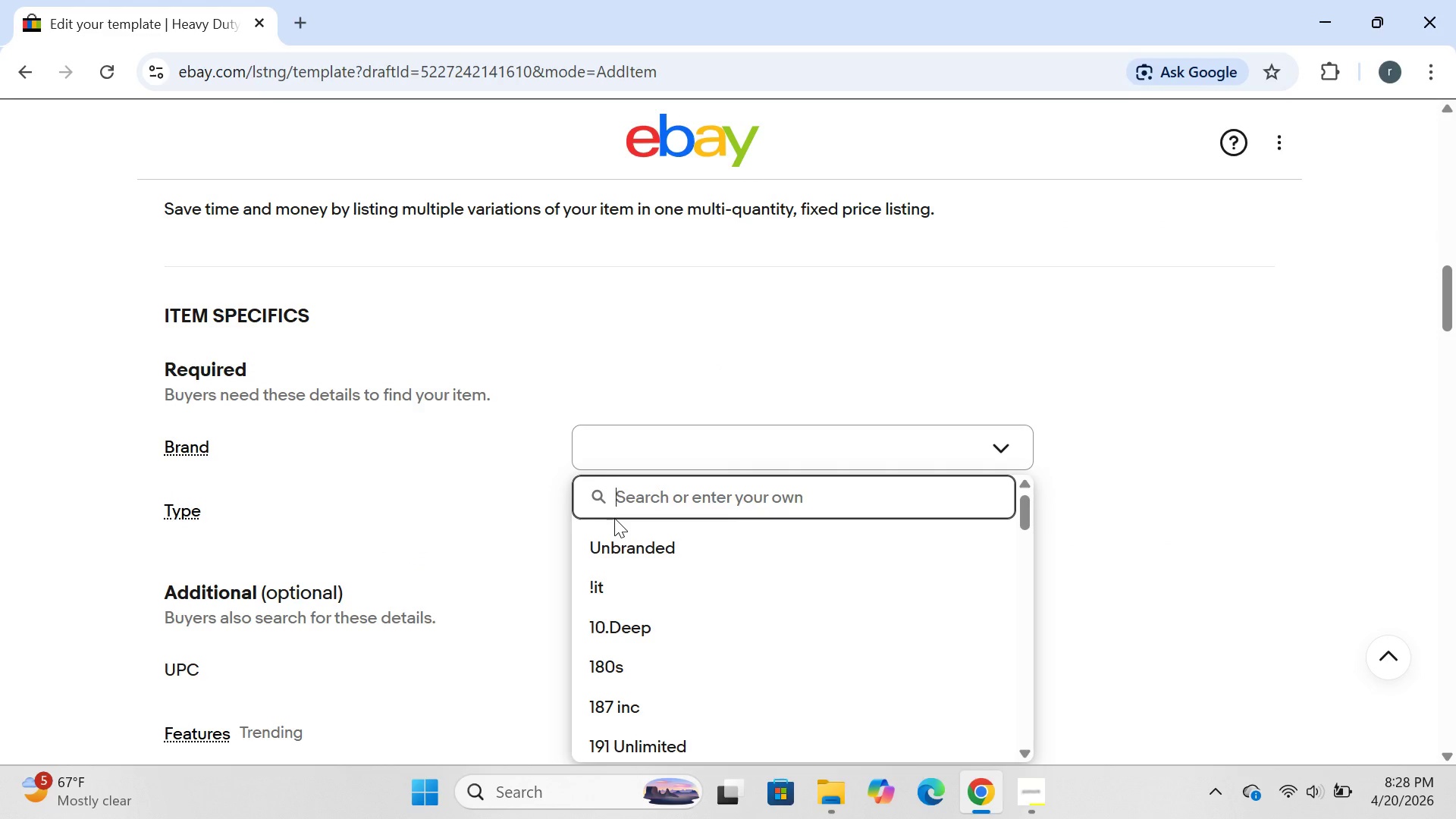 
type(silver transition specialists)
 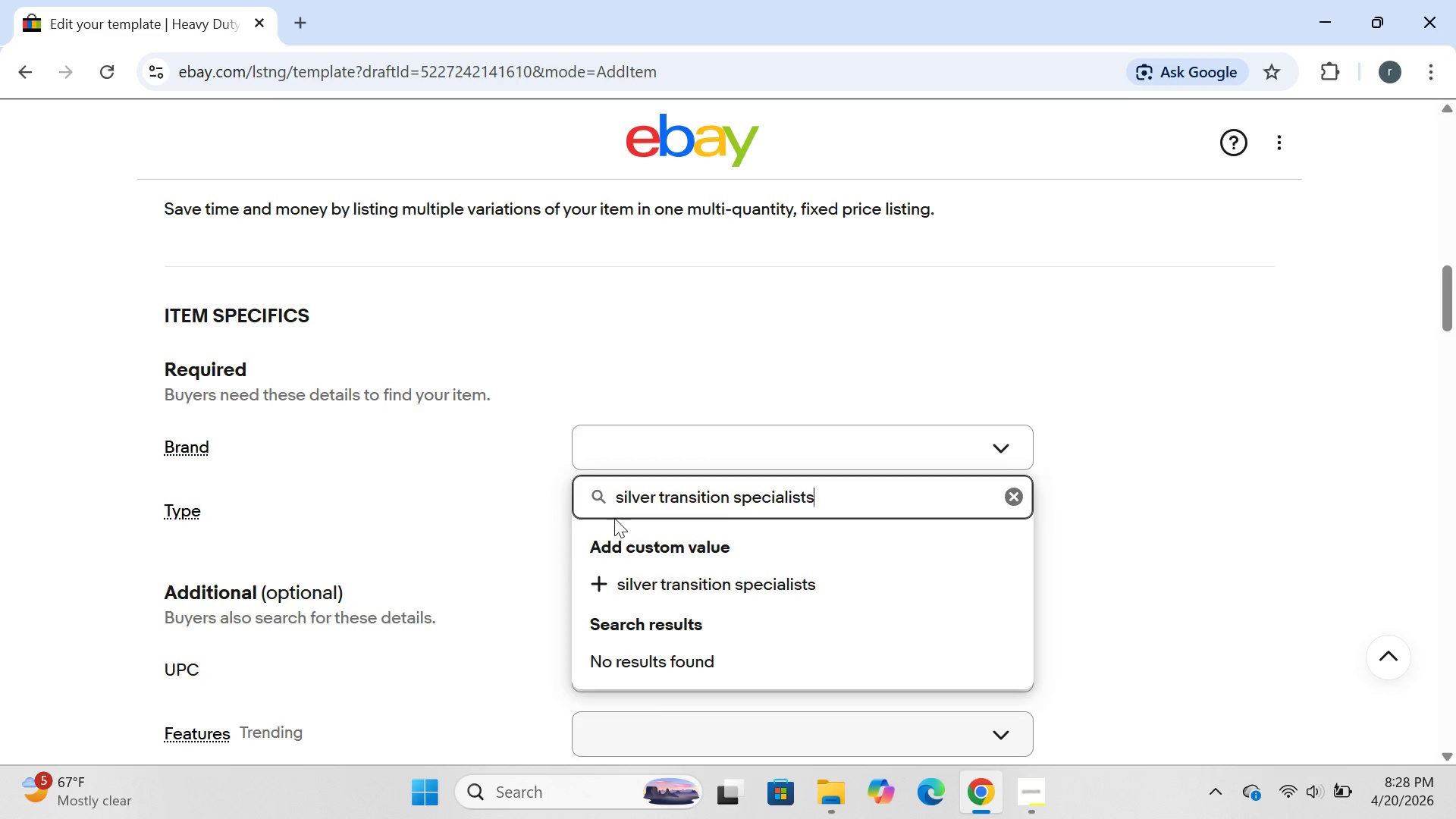 
key(Enter)
 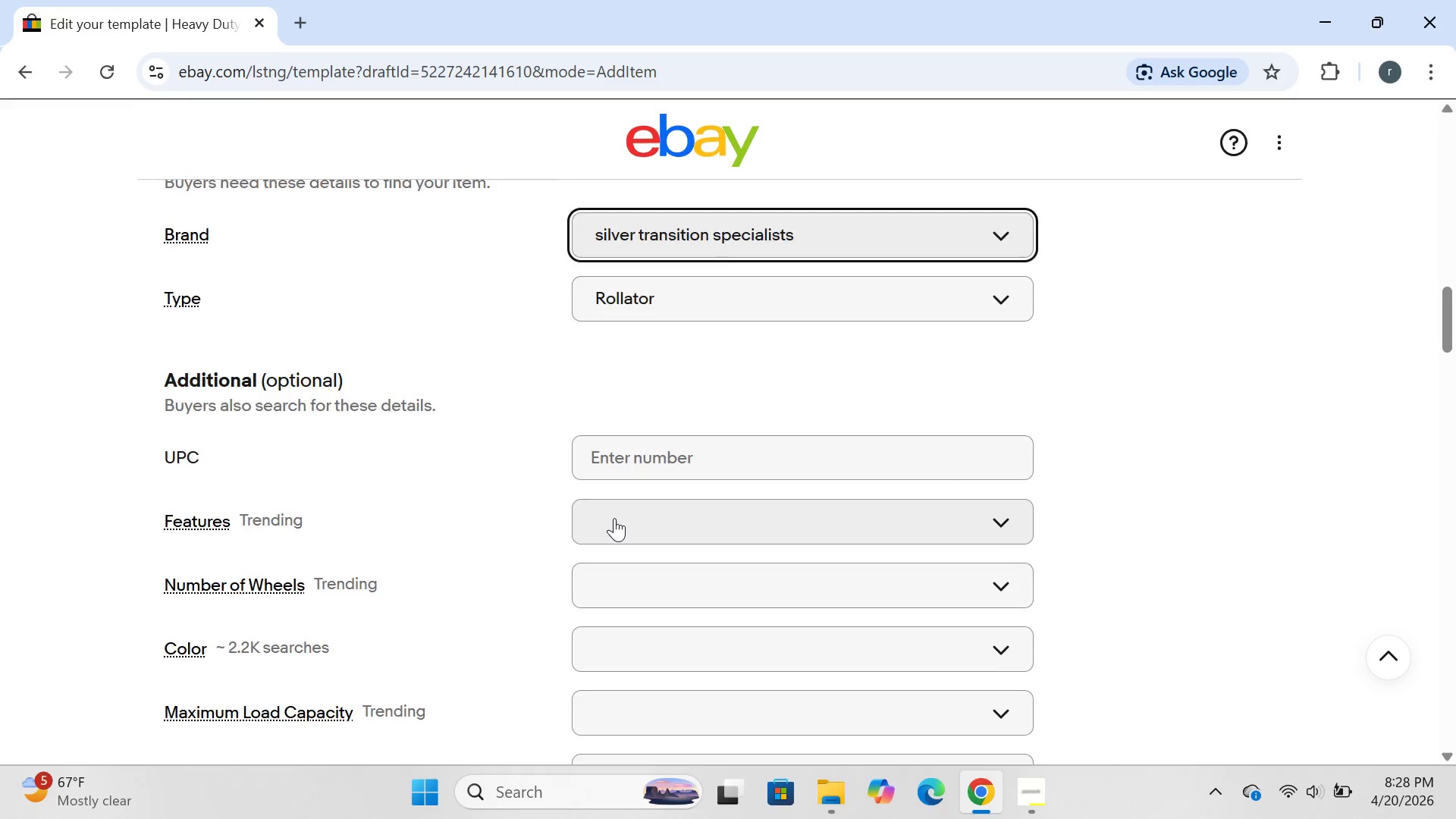 
wait(6.48)
 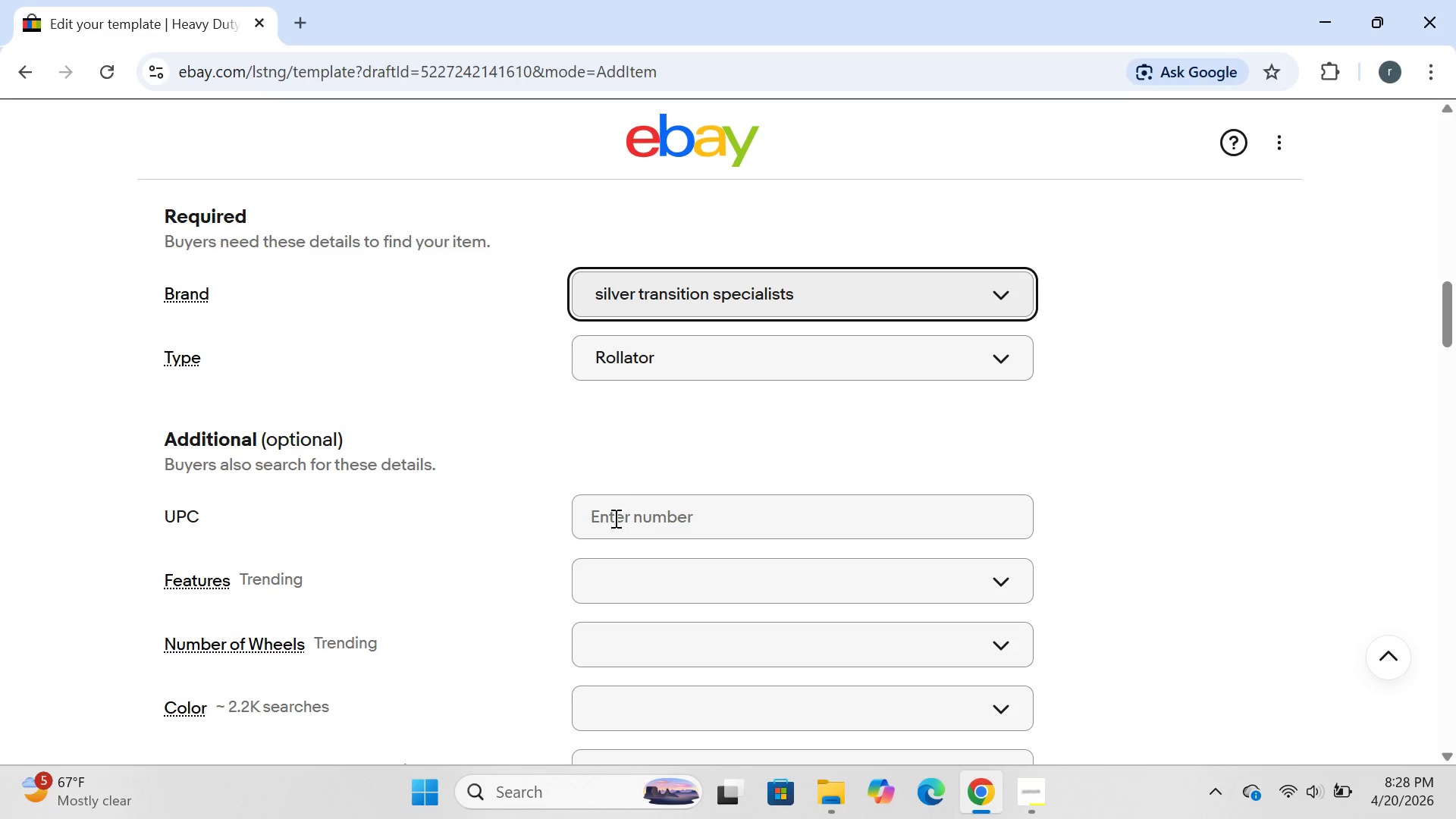 
left_click([712, 413])
 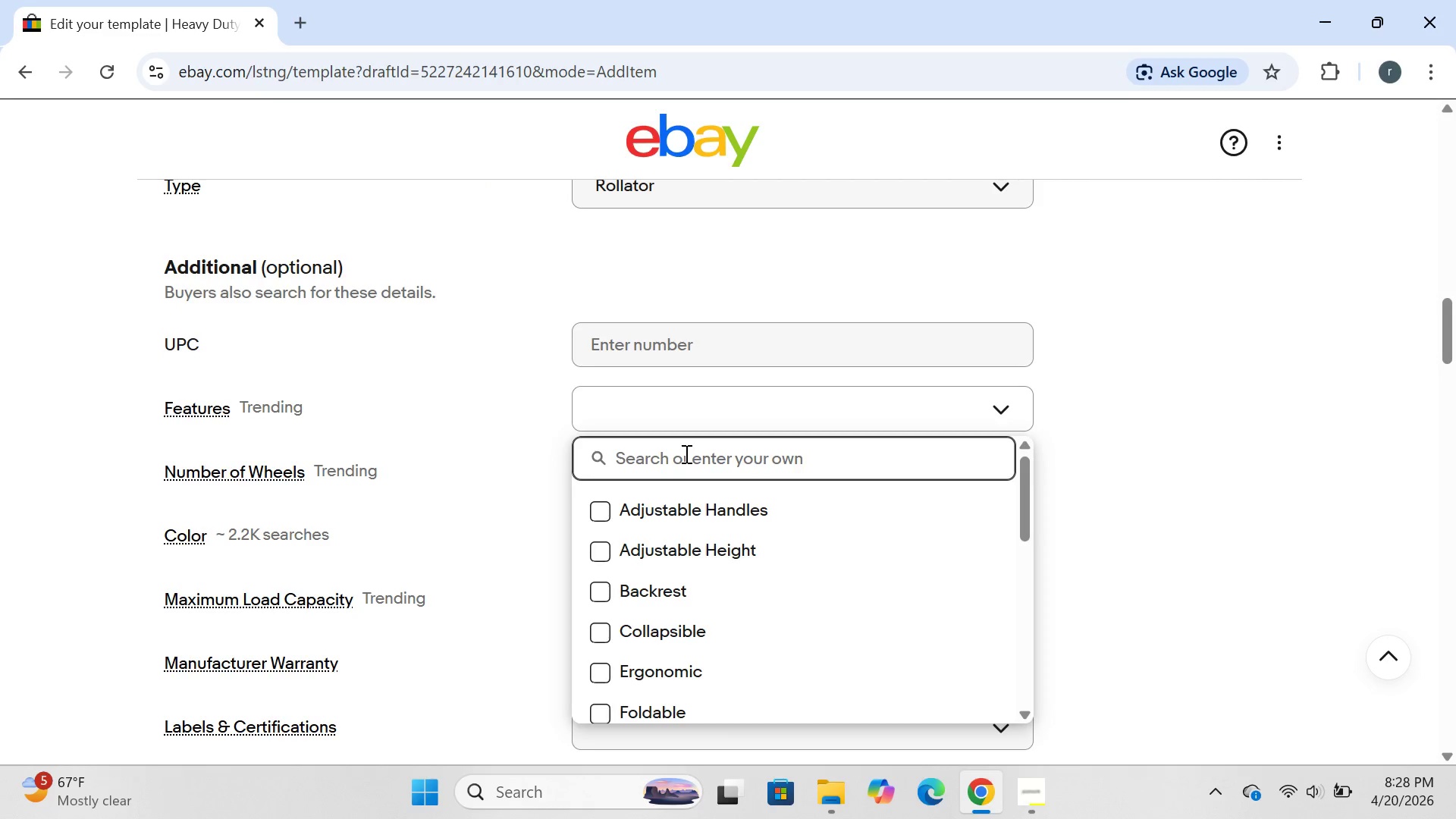 
type(oxygen tank holder,folding frame,padded seat)
 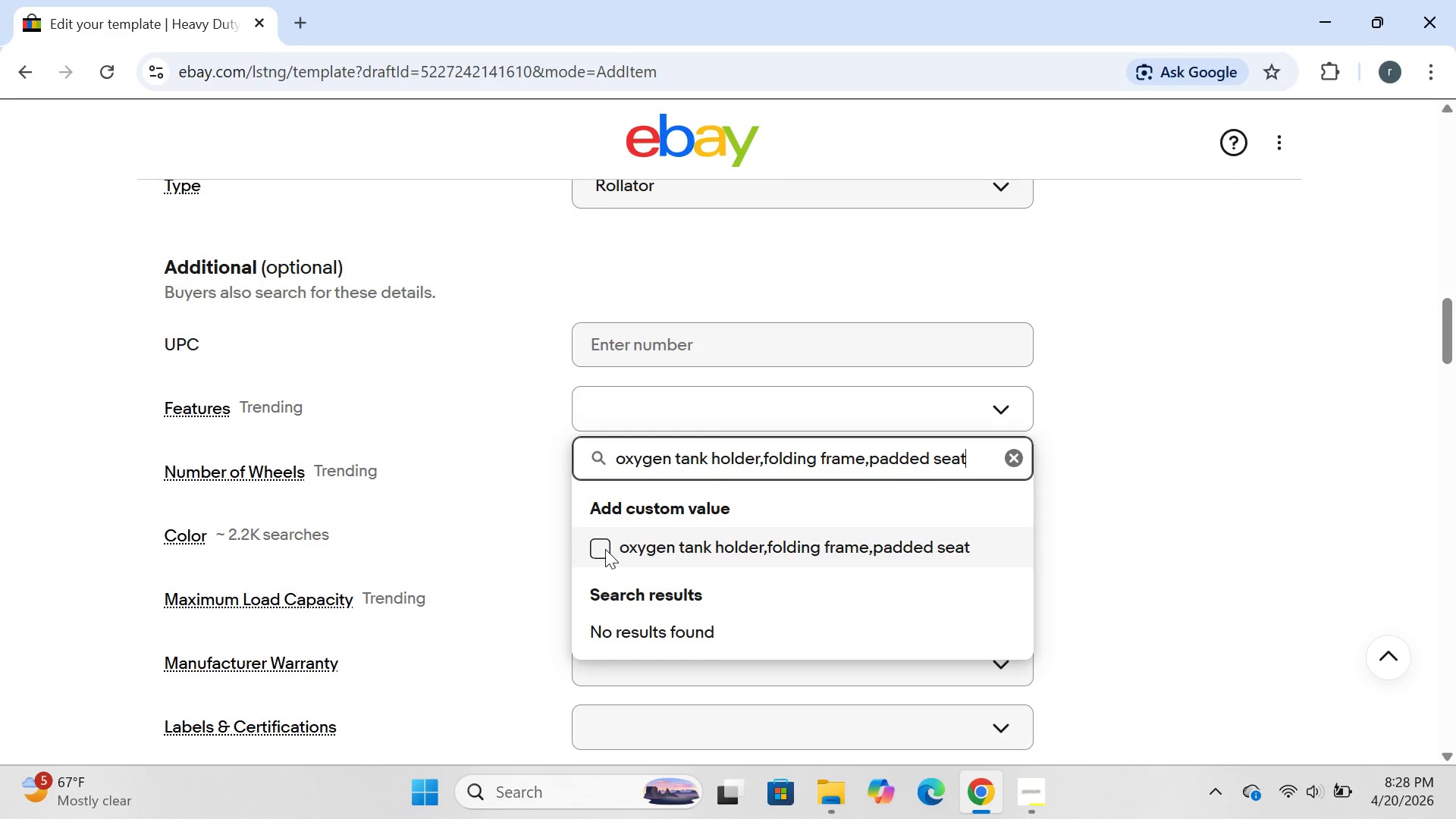 
left_click([604, 549])
 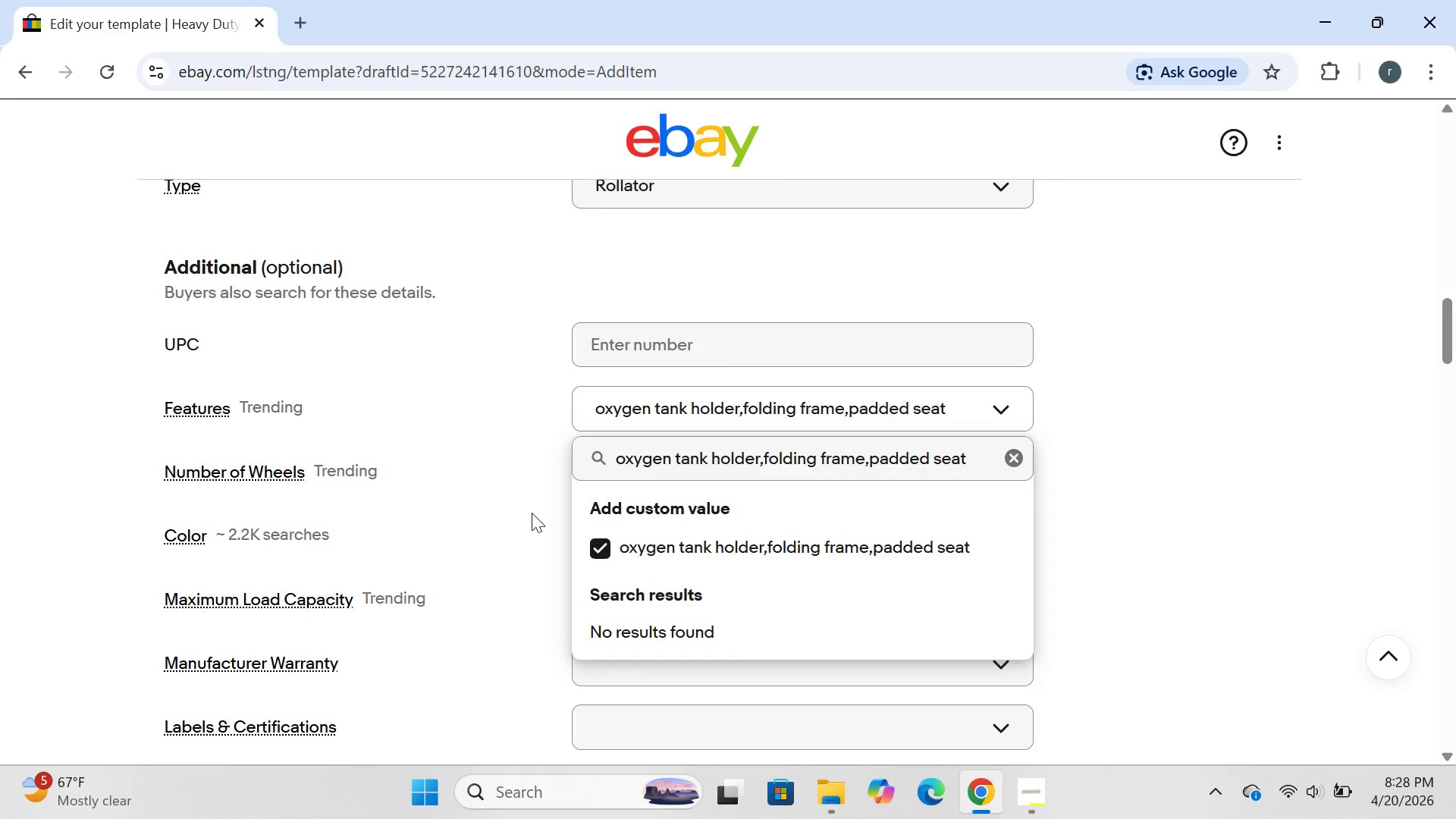 
left_click([532, 513])
 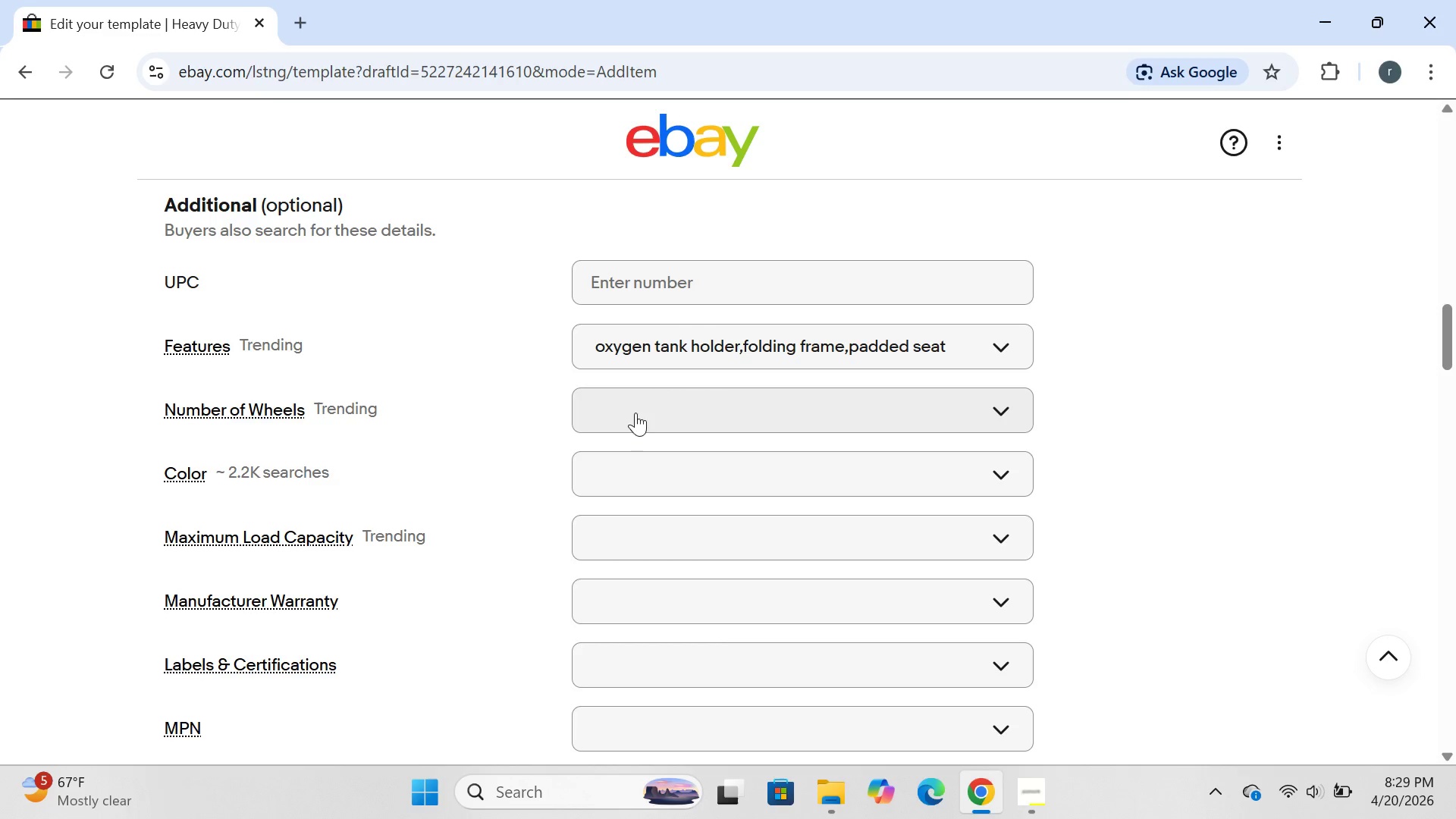 
left_click([653, 393])
 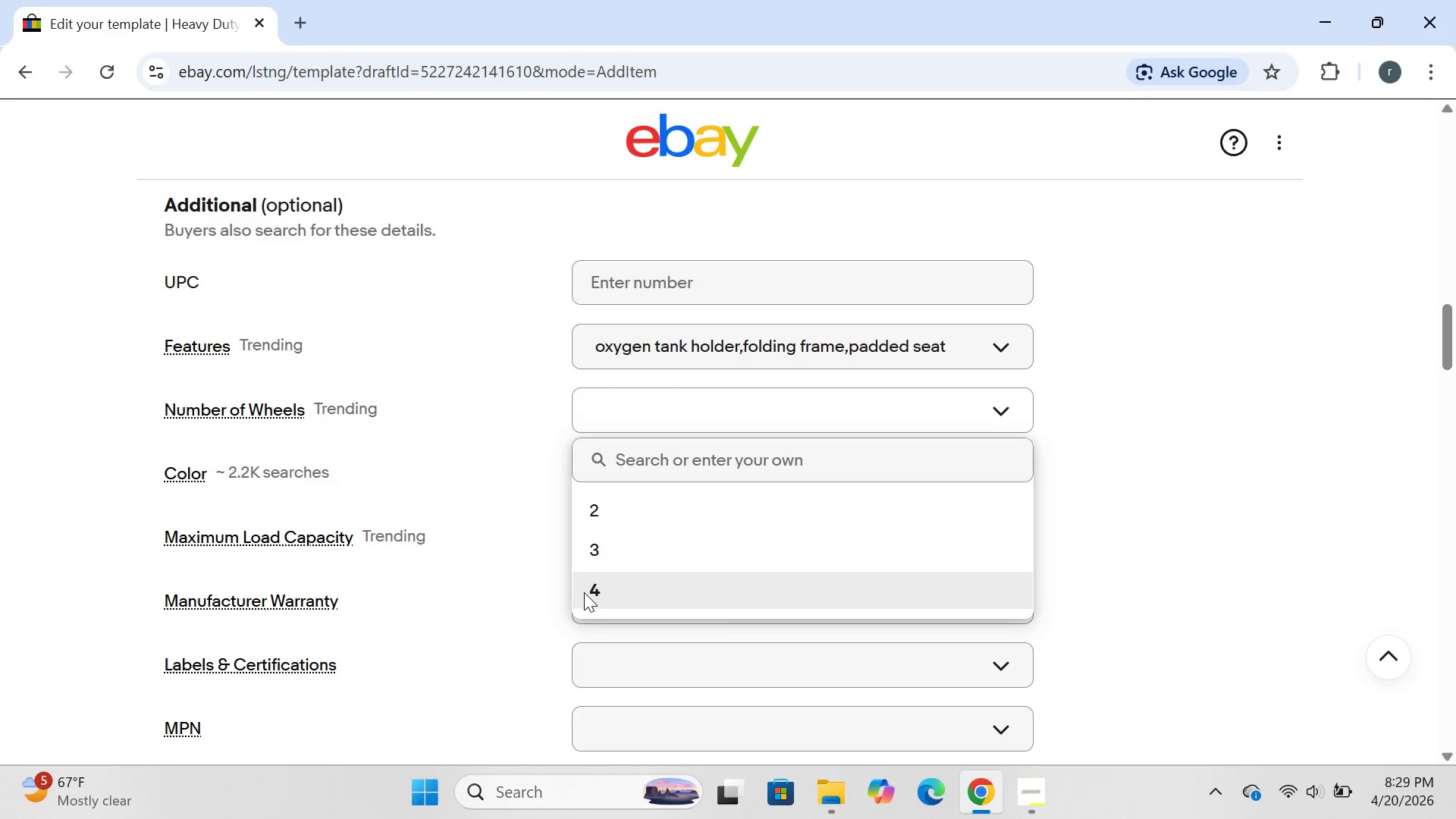 
left_click([584, 592])
 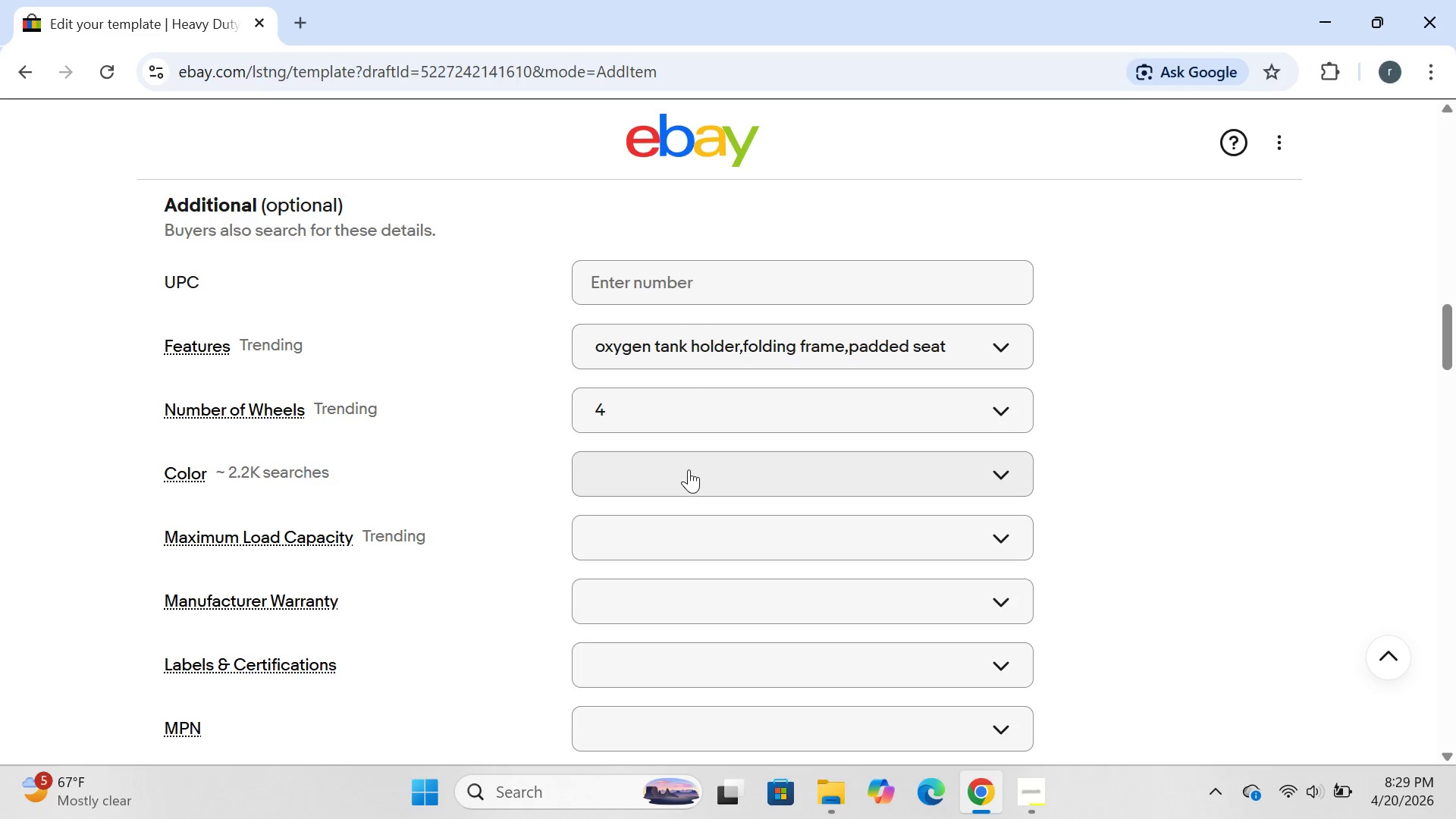 
left_click([691, 467])
 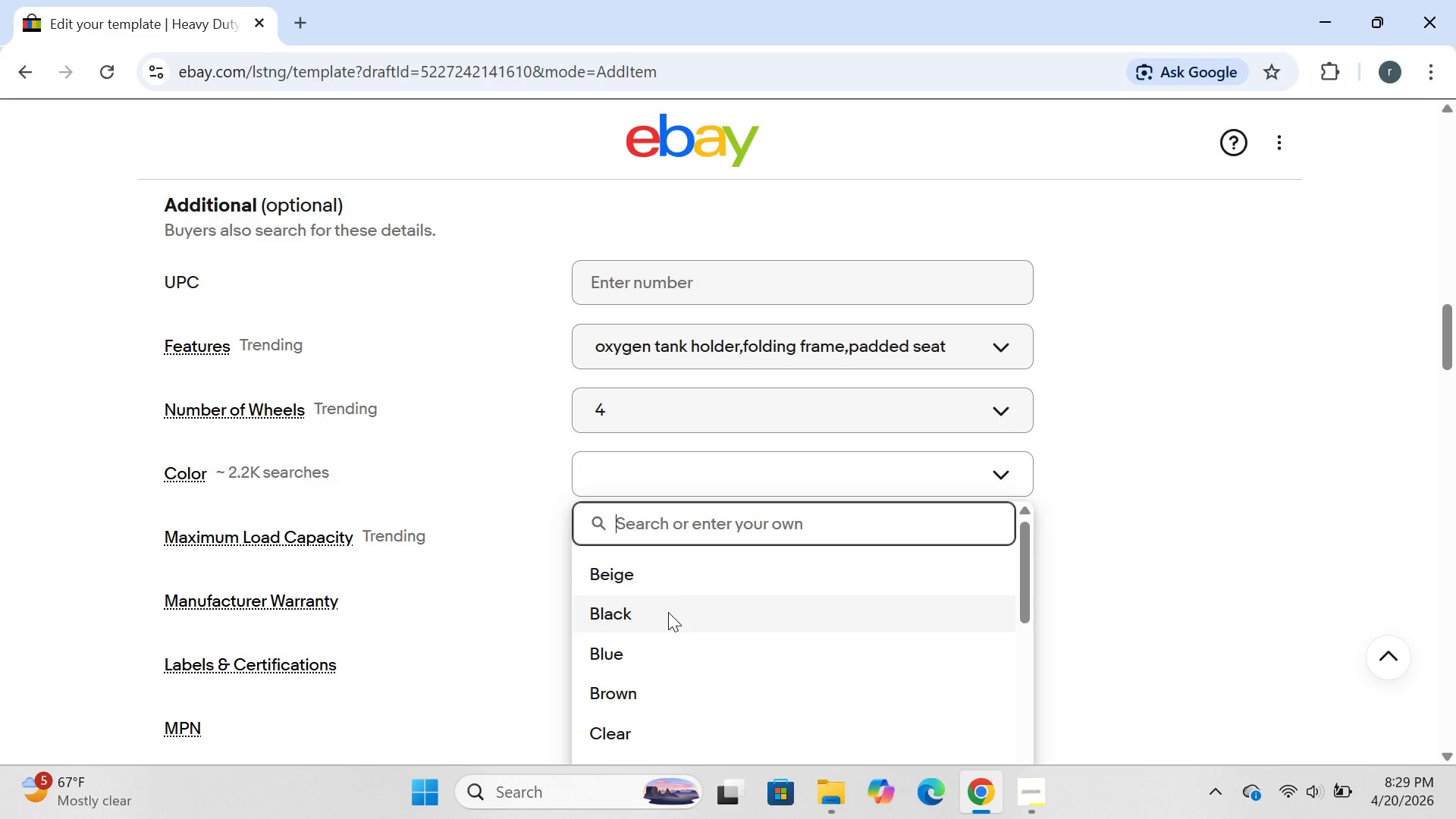 
left_click([668, 612])
 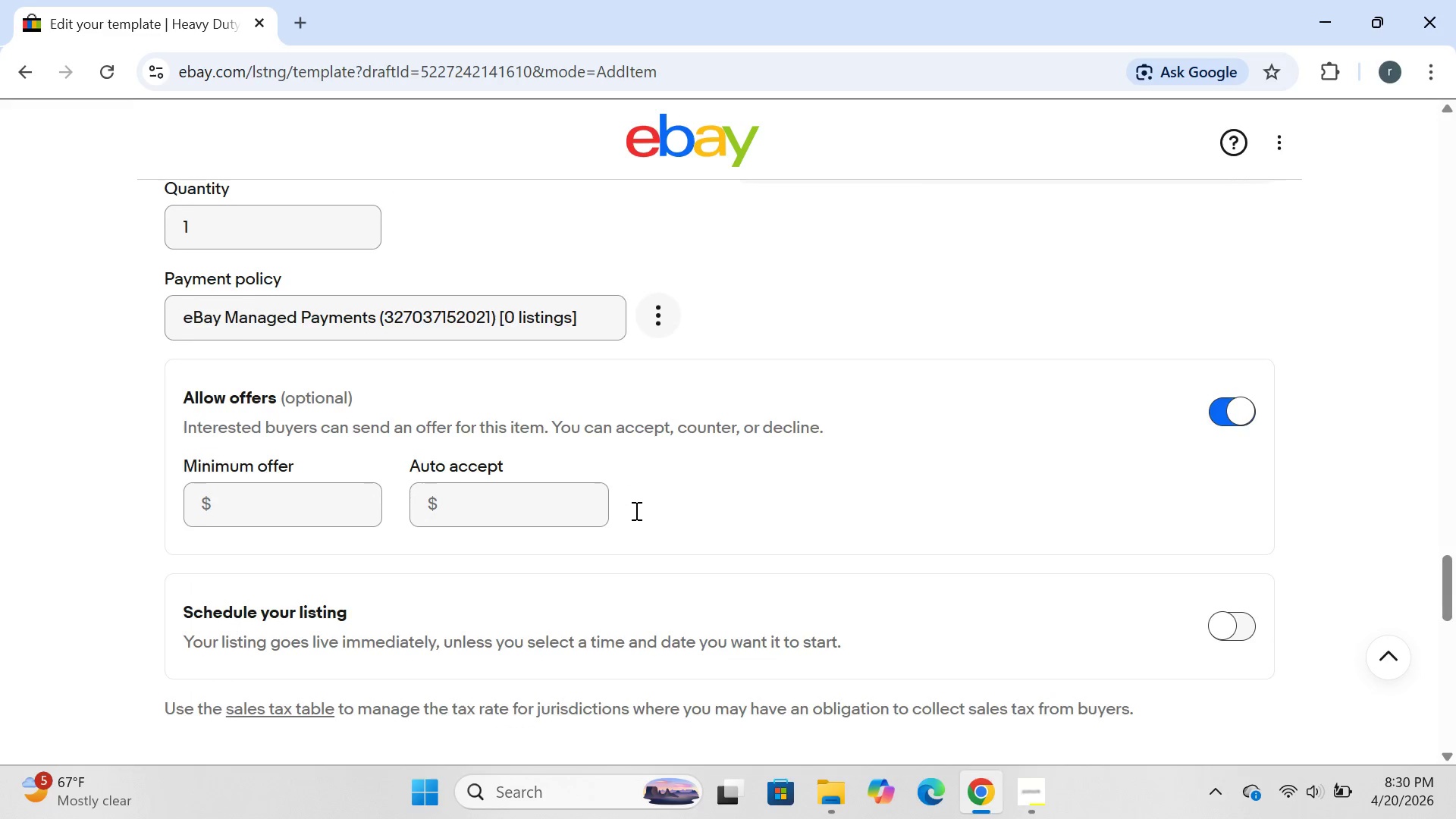 
wait(101.64)
 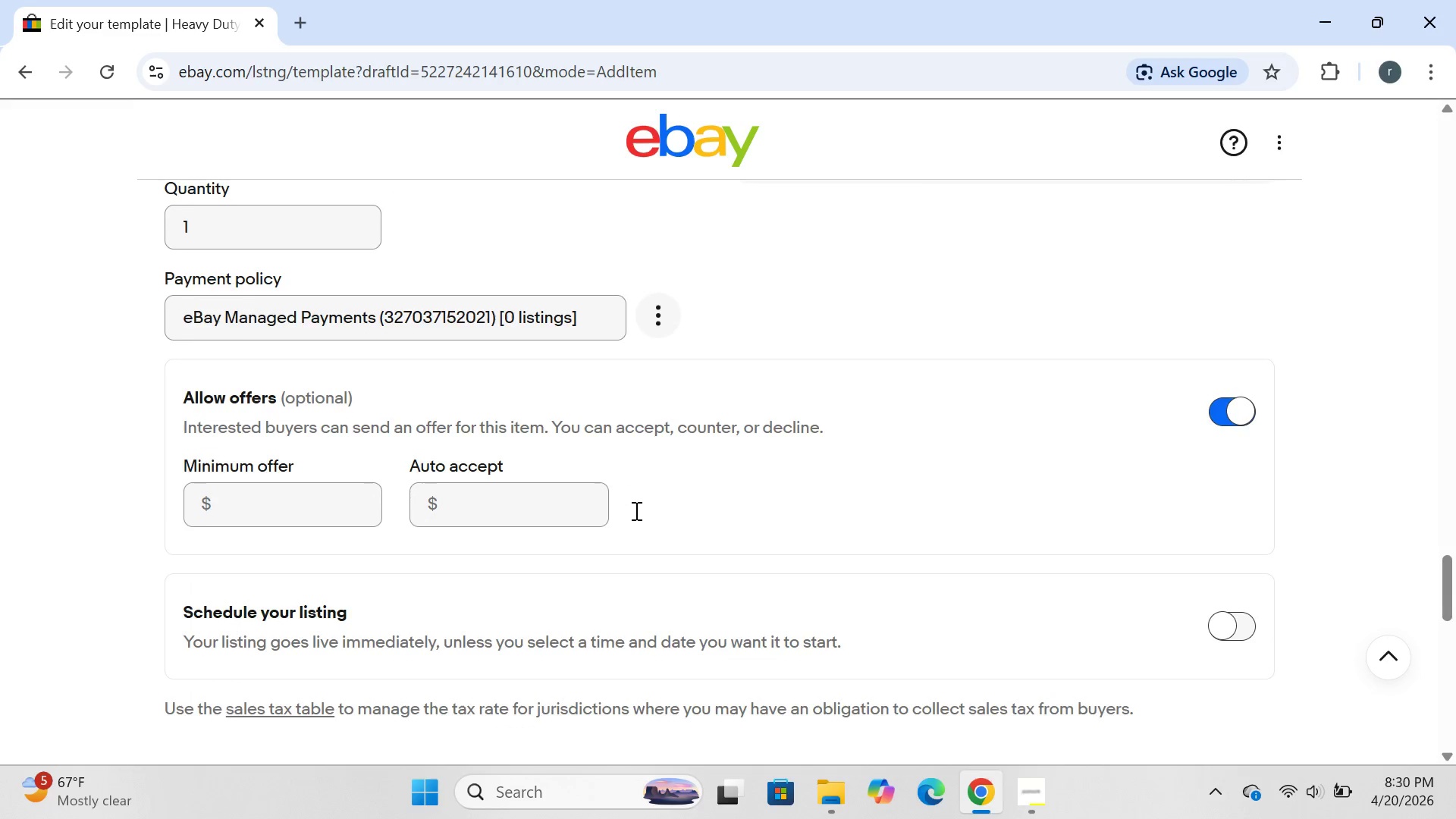 
left_click([1034, 785])